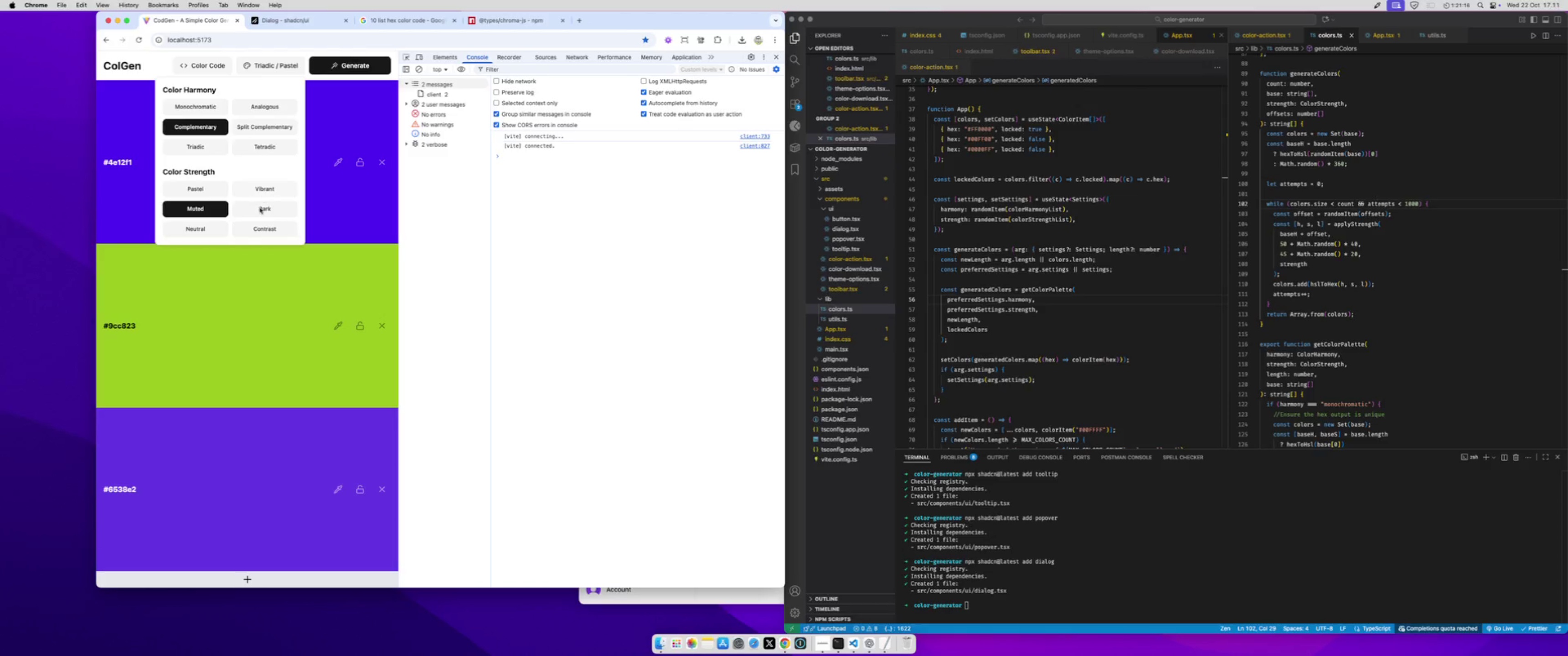 
left_click([260, 210])
 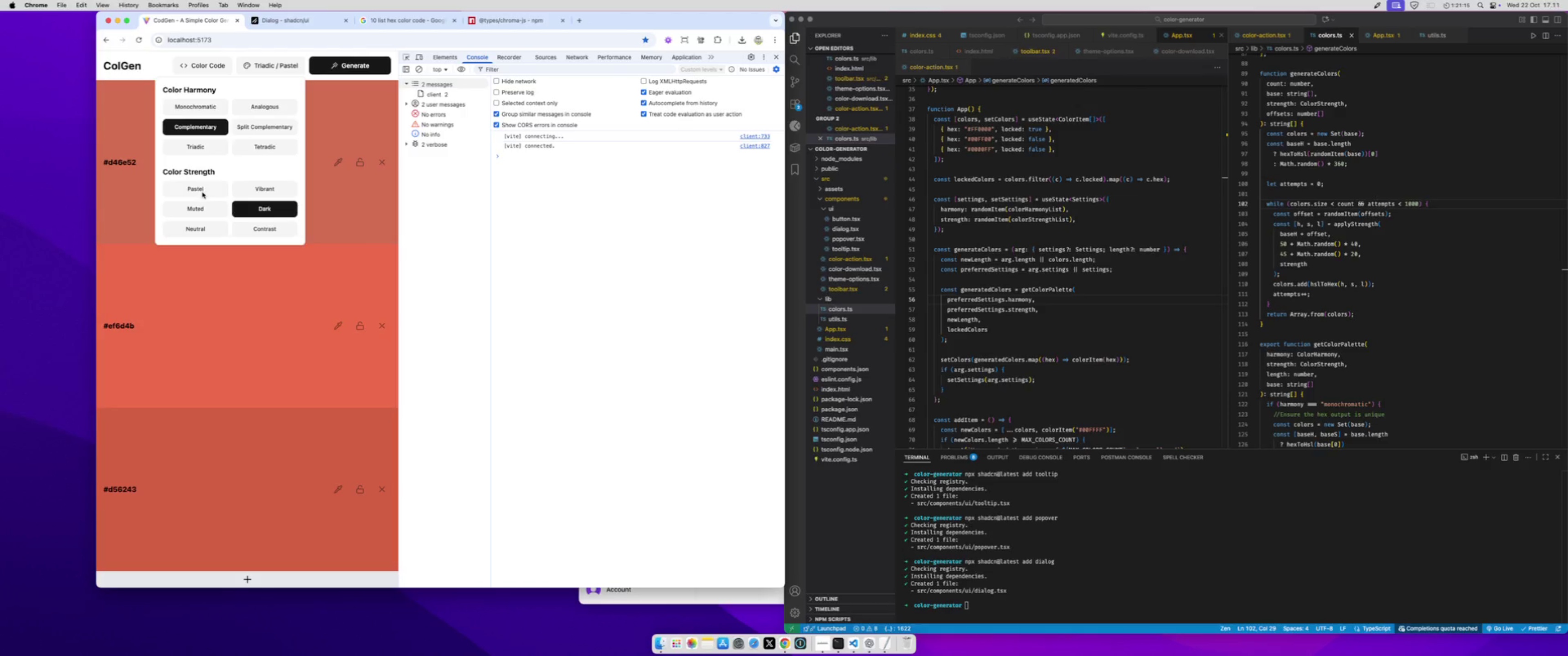 
left_click([201, 188])
 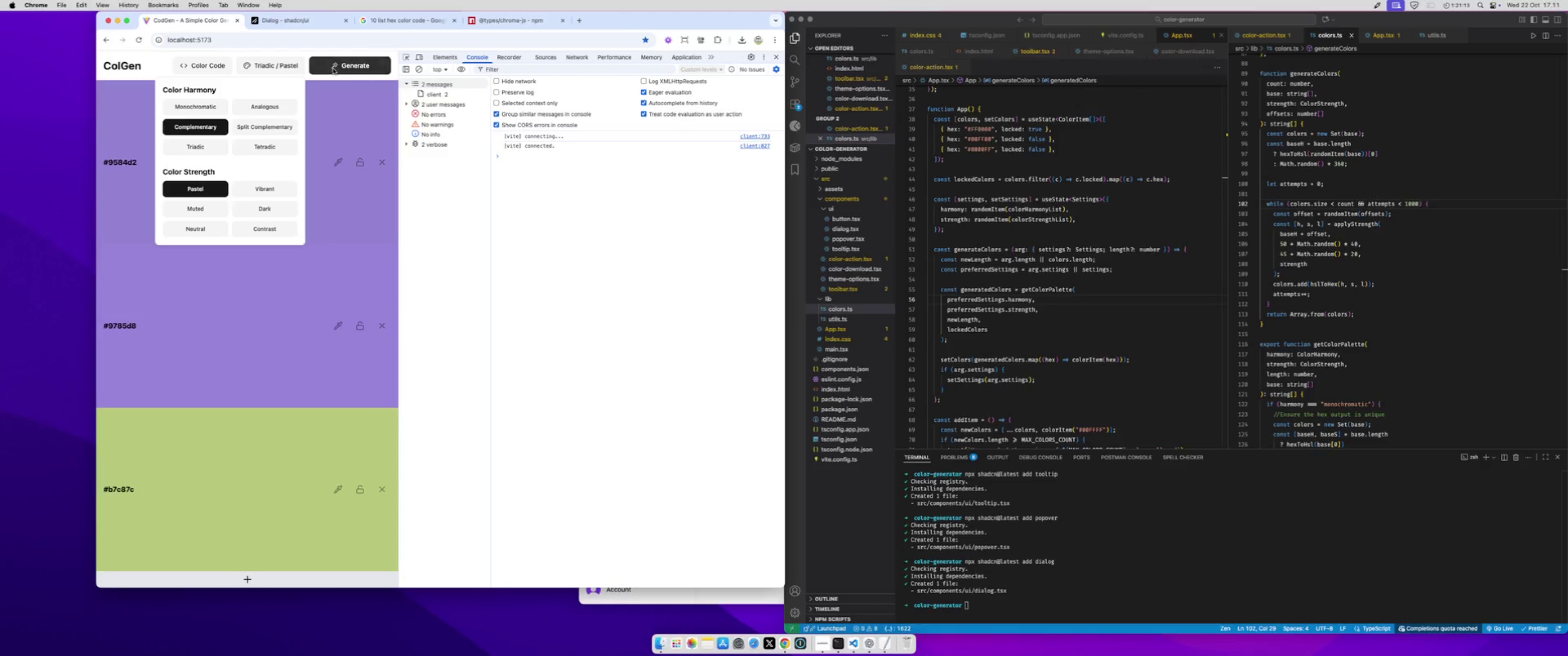 
double_click([334, 67])
 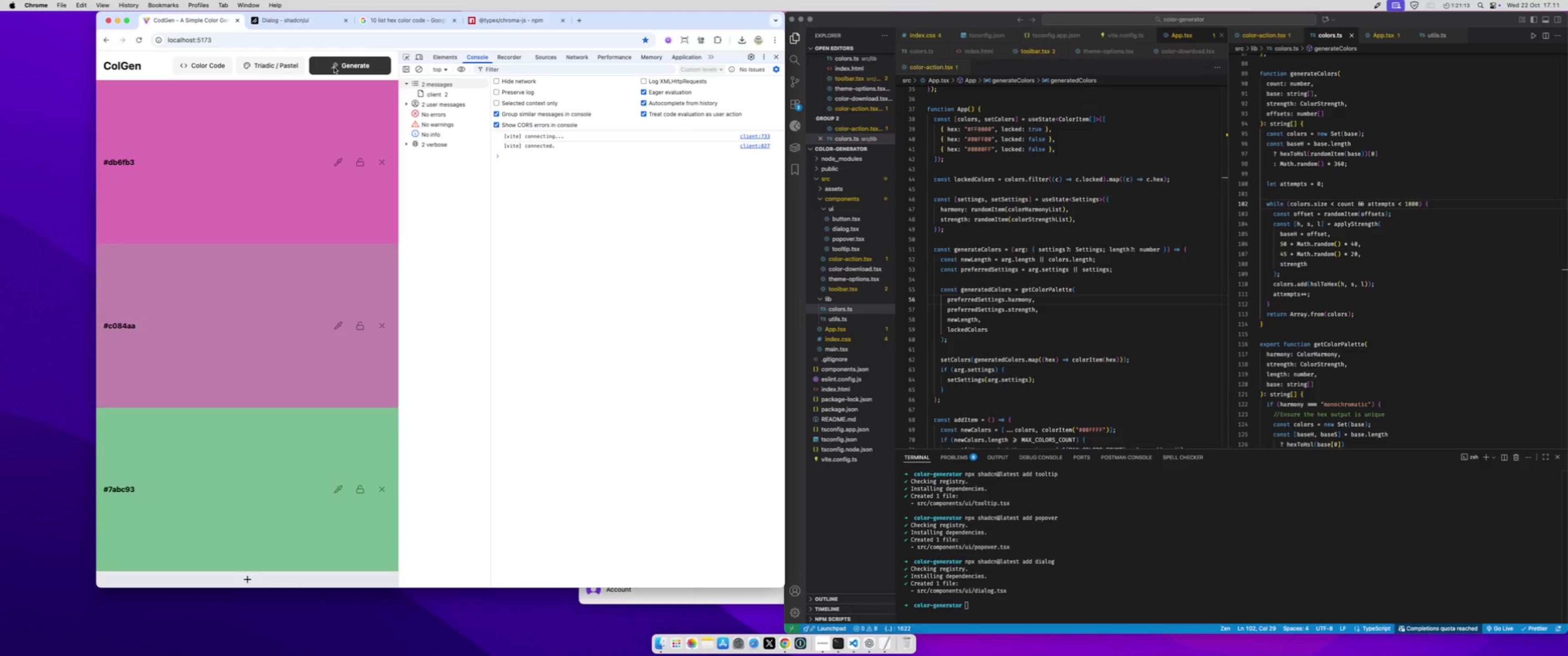 
triple_click([334, 67])
 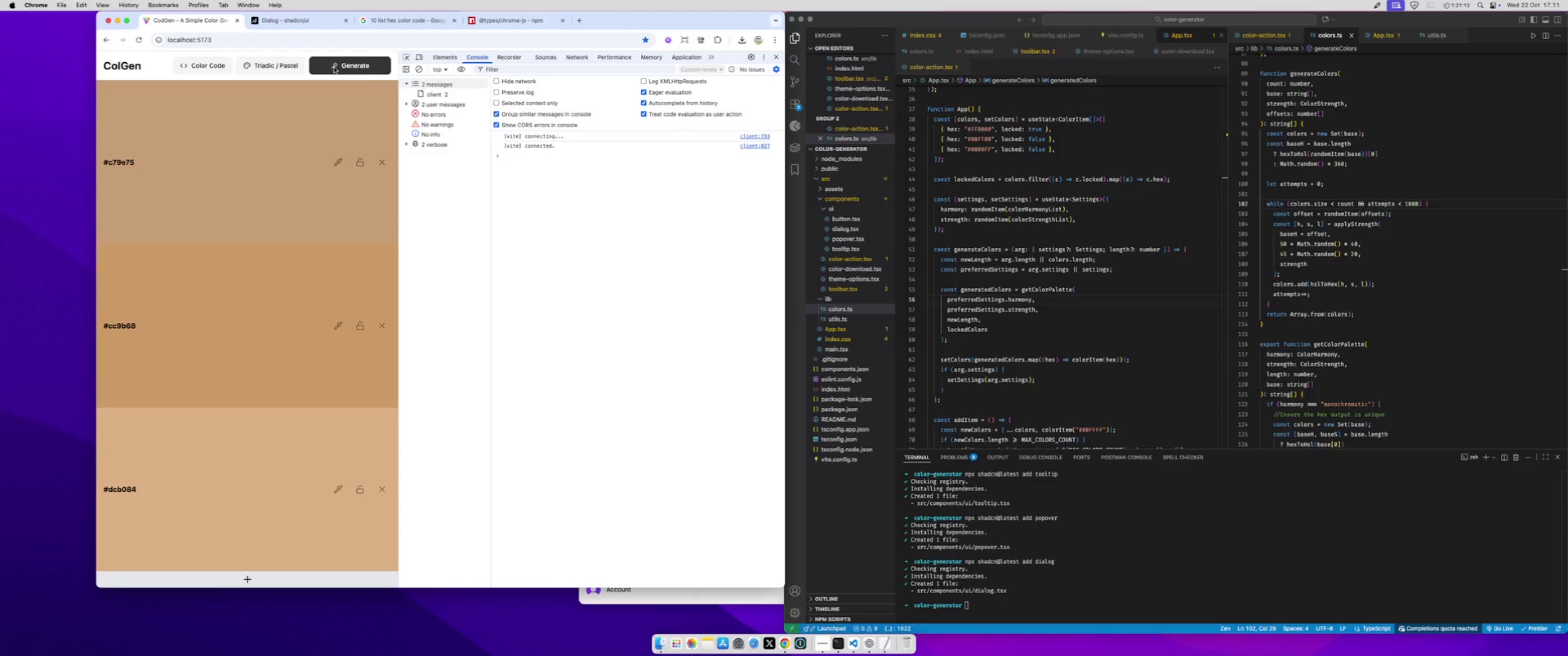 
triple_click([334, 67])
 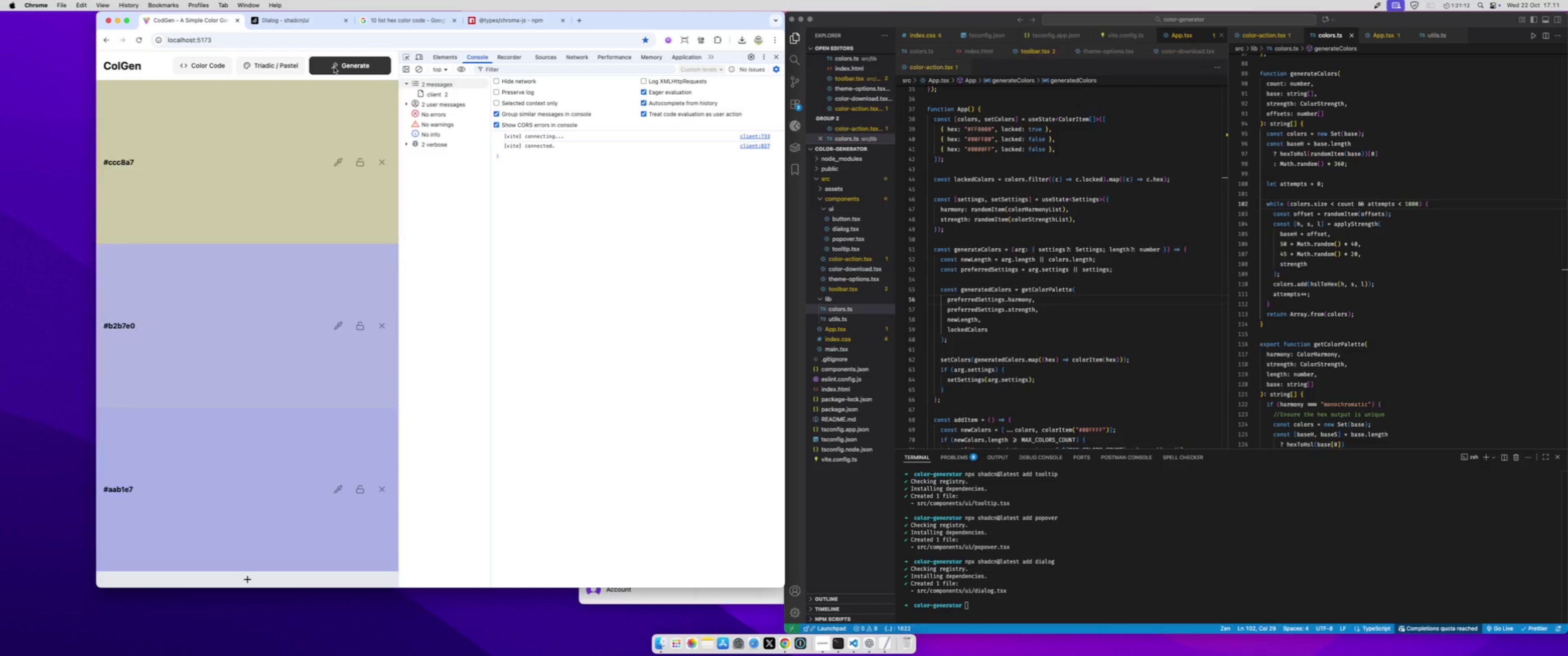 
triple_click([334, 67])
 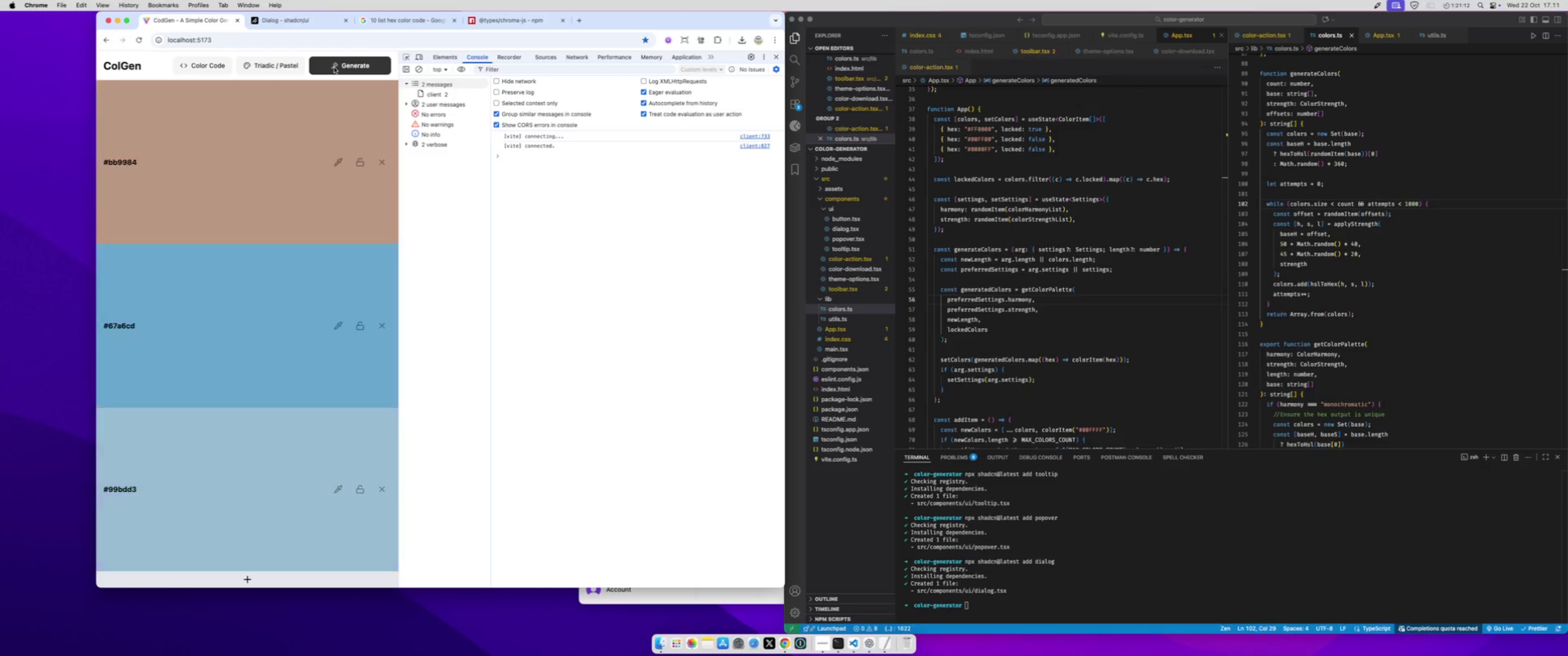 
triple_click([334, 67])
 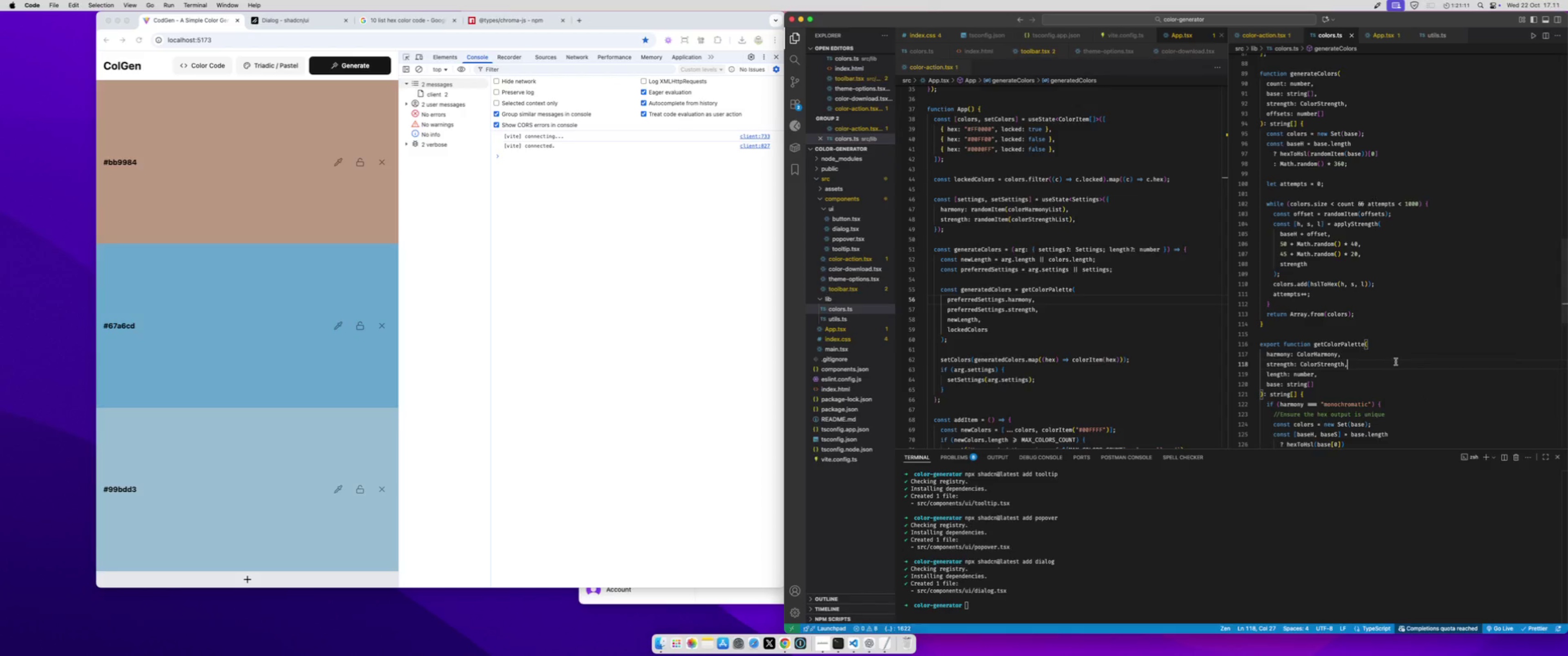 
scroll: coordinate [1416, 361], scroll_direction: up, amount: 13.0
 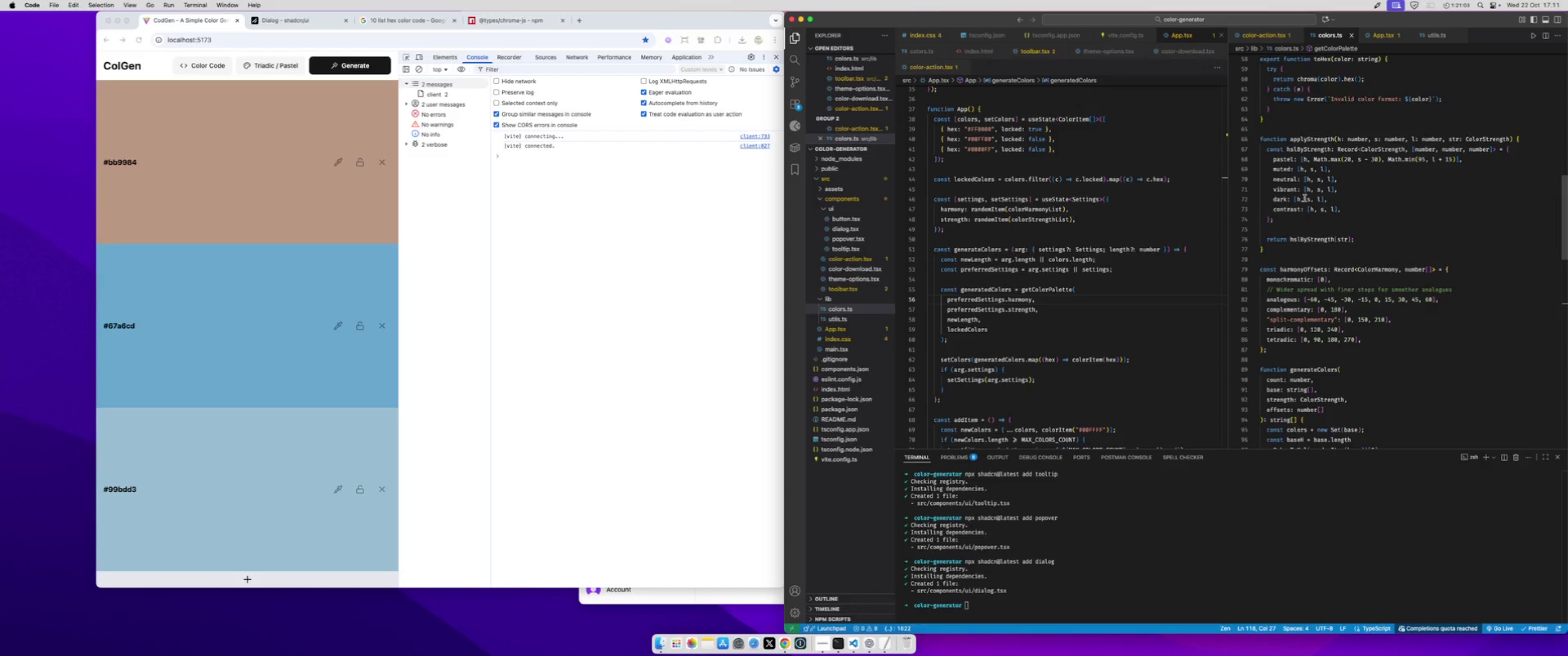 
wait(11.24)
 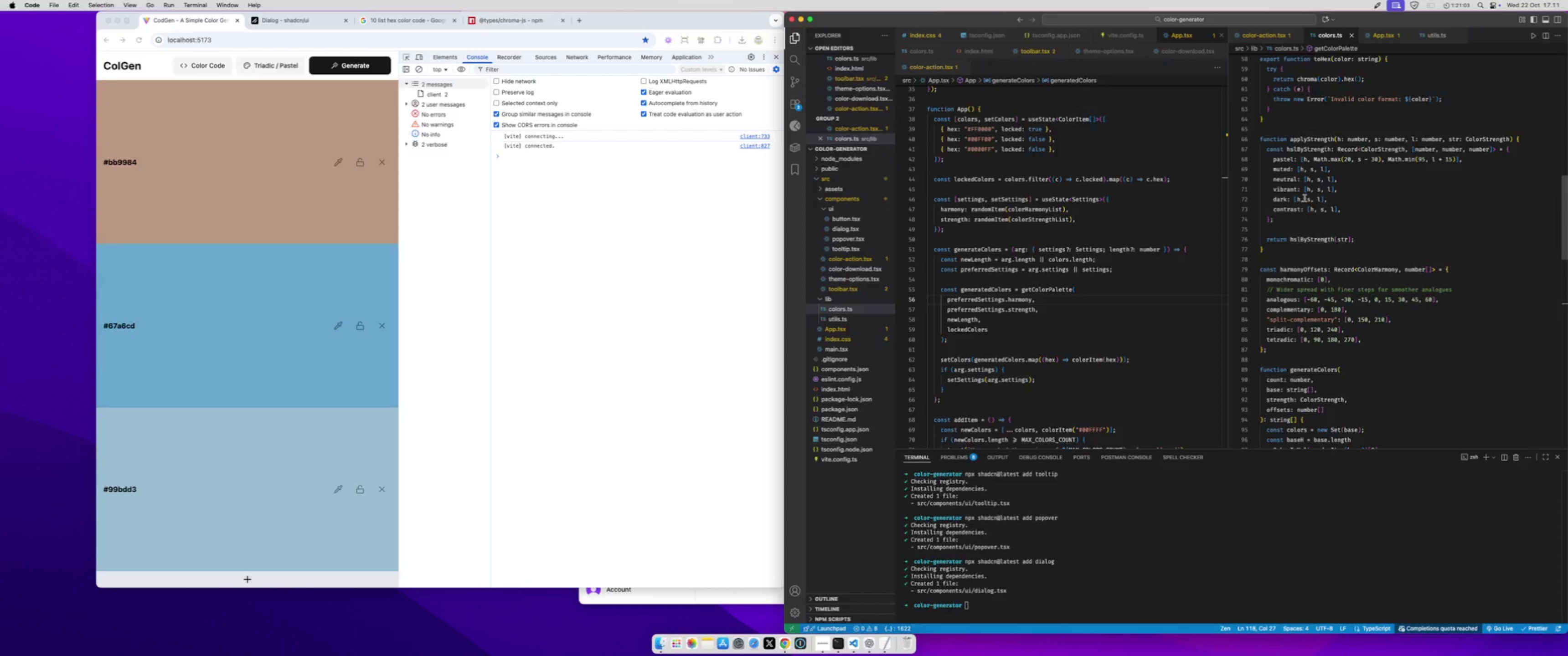 
left_click([1310, 199])
 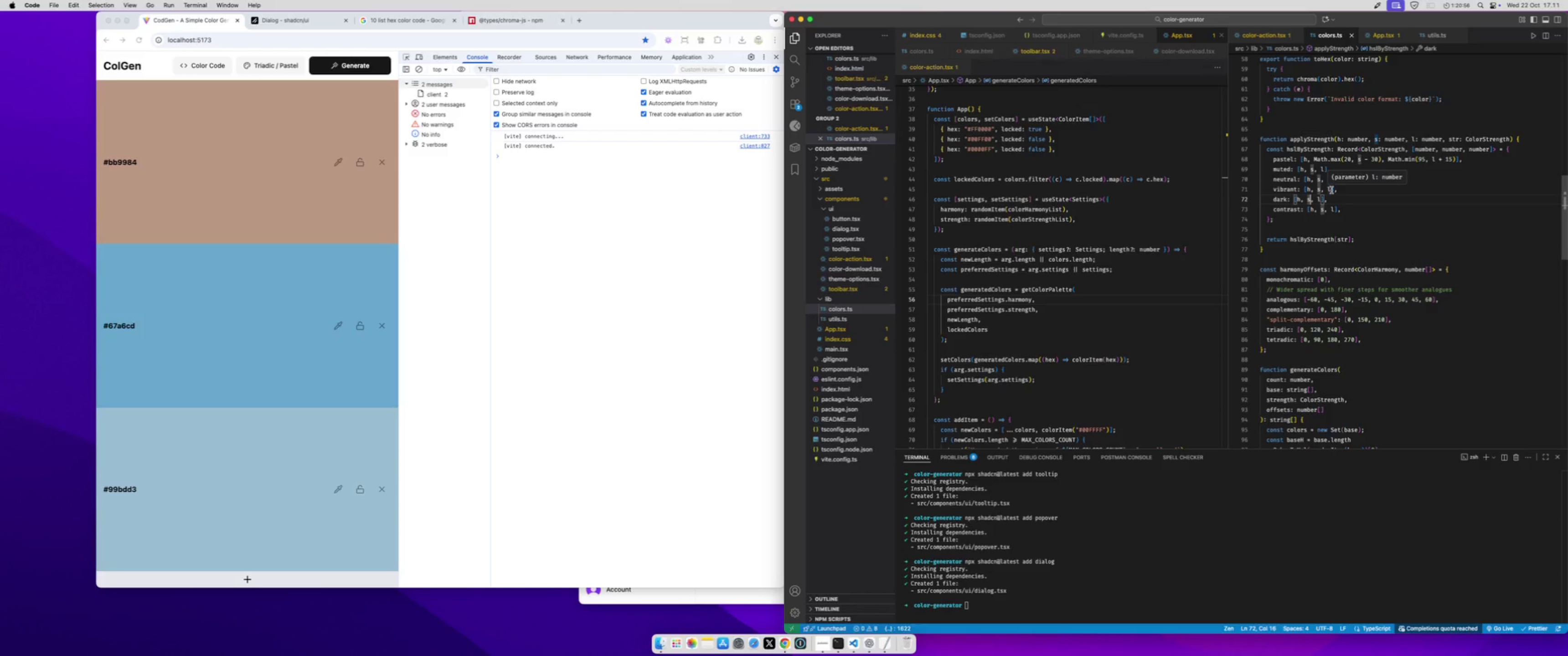 
type(Math)
key(Backspace)
key(Backspace)
key(Backspace)
key(Backspace)
key(Backspace)
type(Math.mn)
key(Backspace)
type(in(100 )
key(Backspace)
type(, s)
 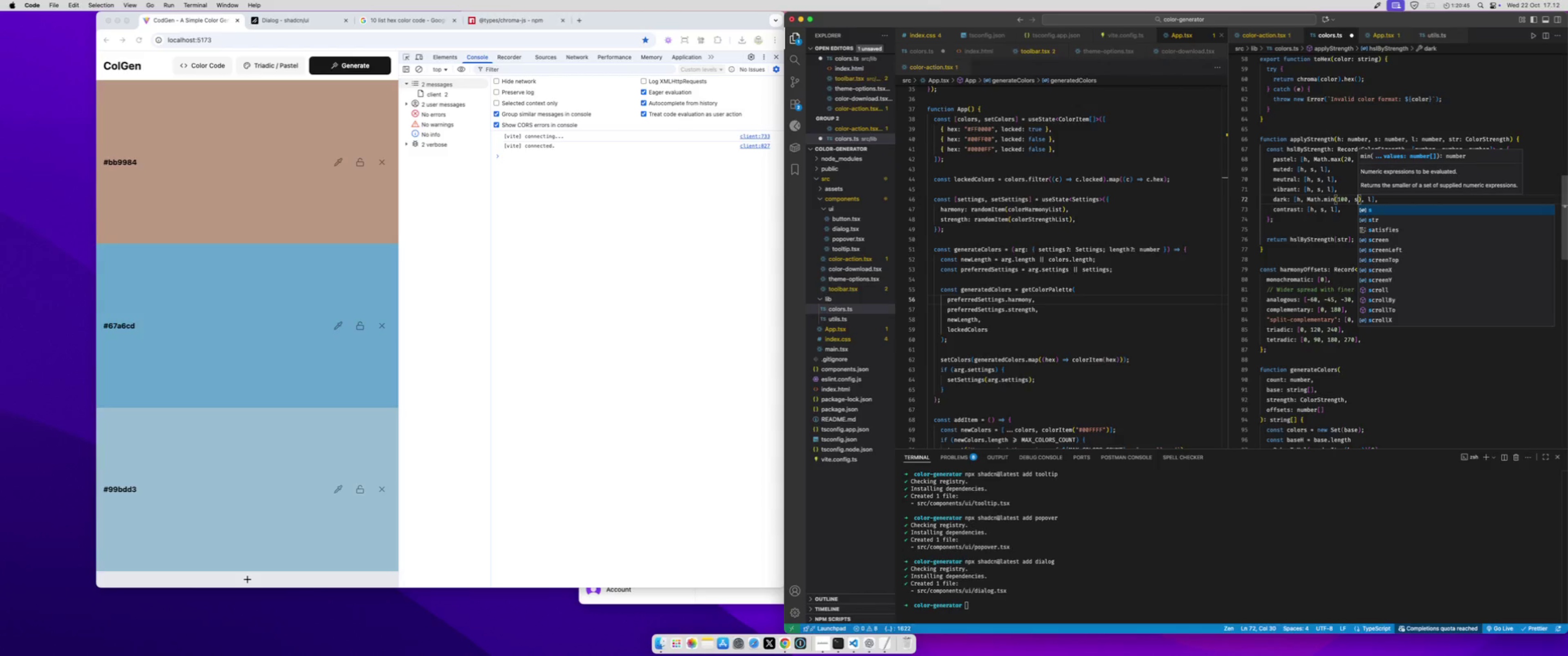 
type(+10)
 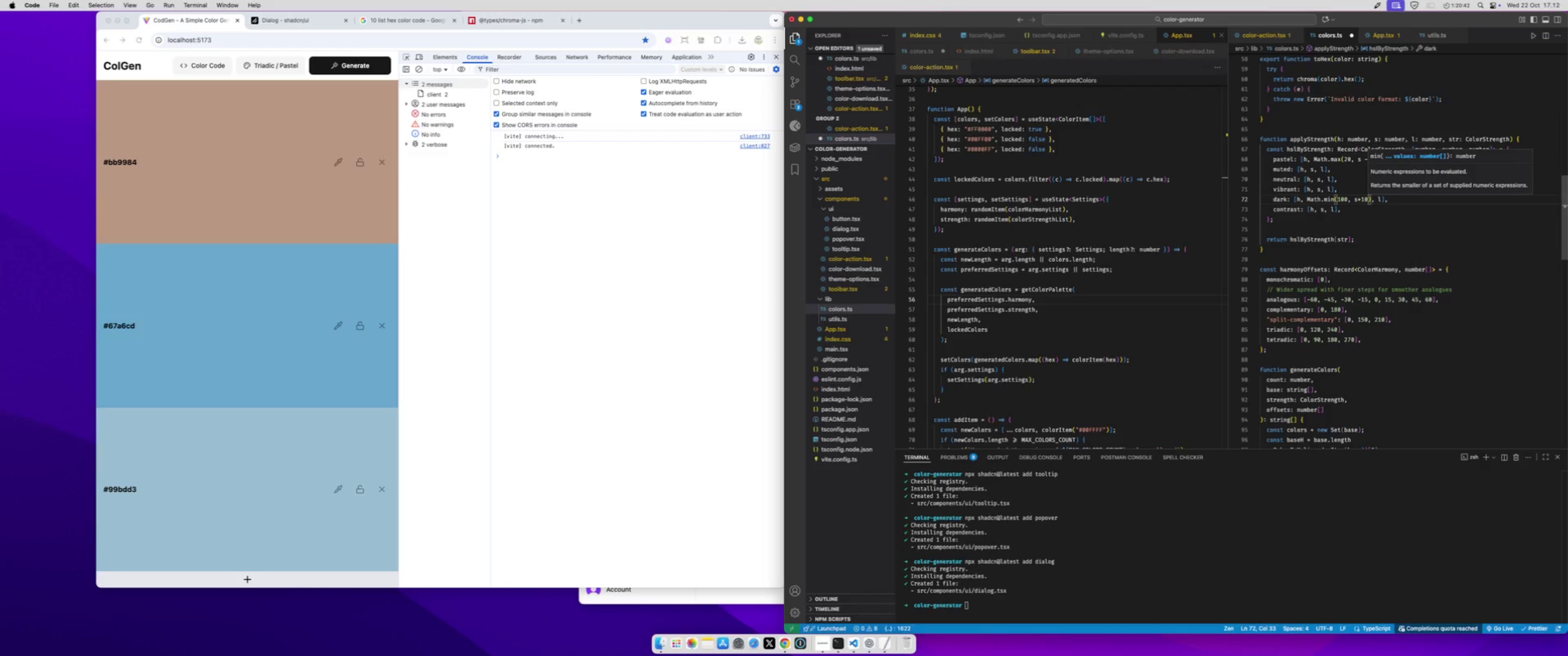 
key(ArrowRight)
 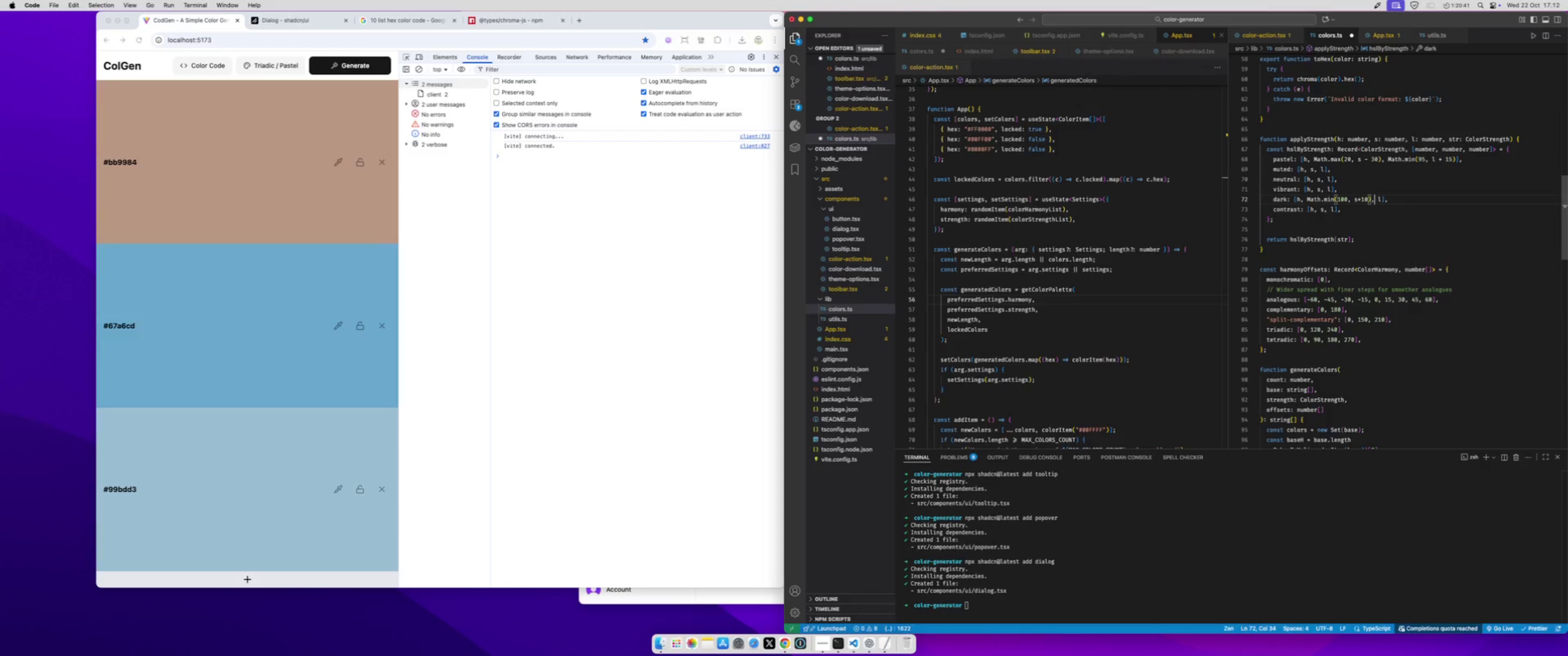 
key(ArrowRight)
 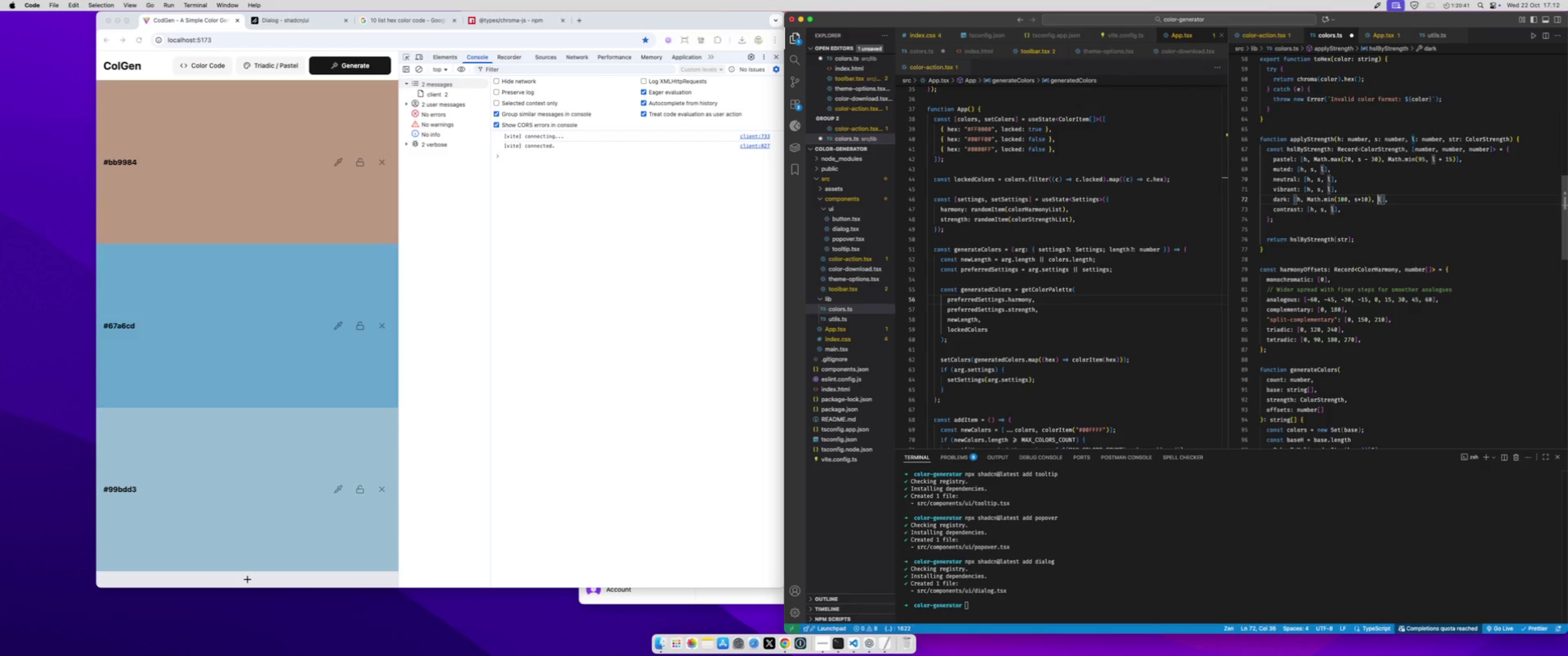 
key(ArrowRight)
 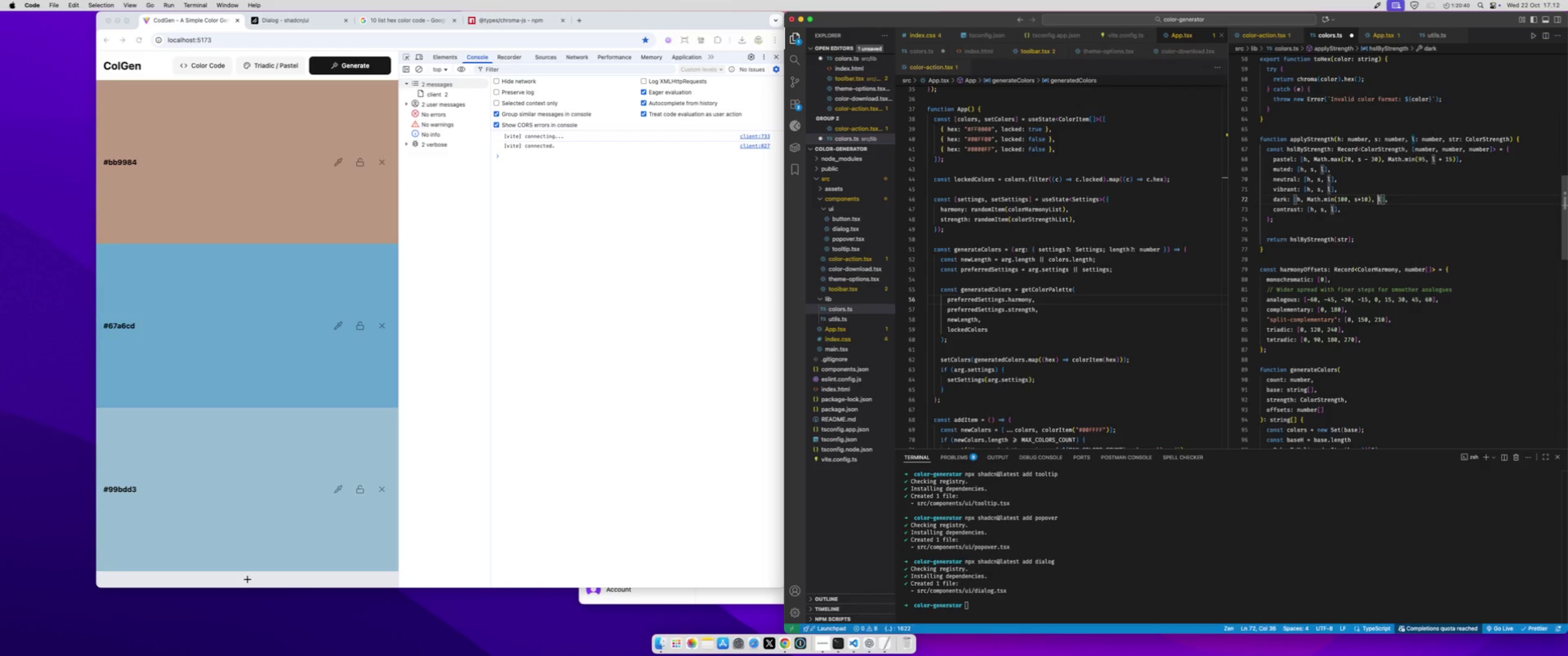 
key(Shift+ArrowRight)
 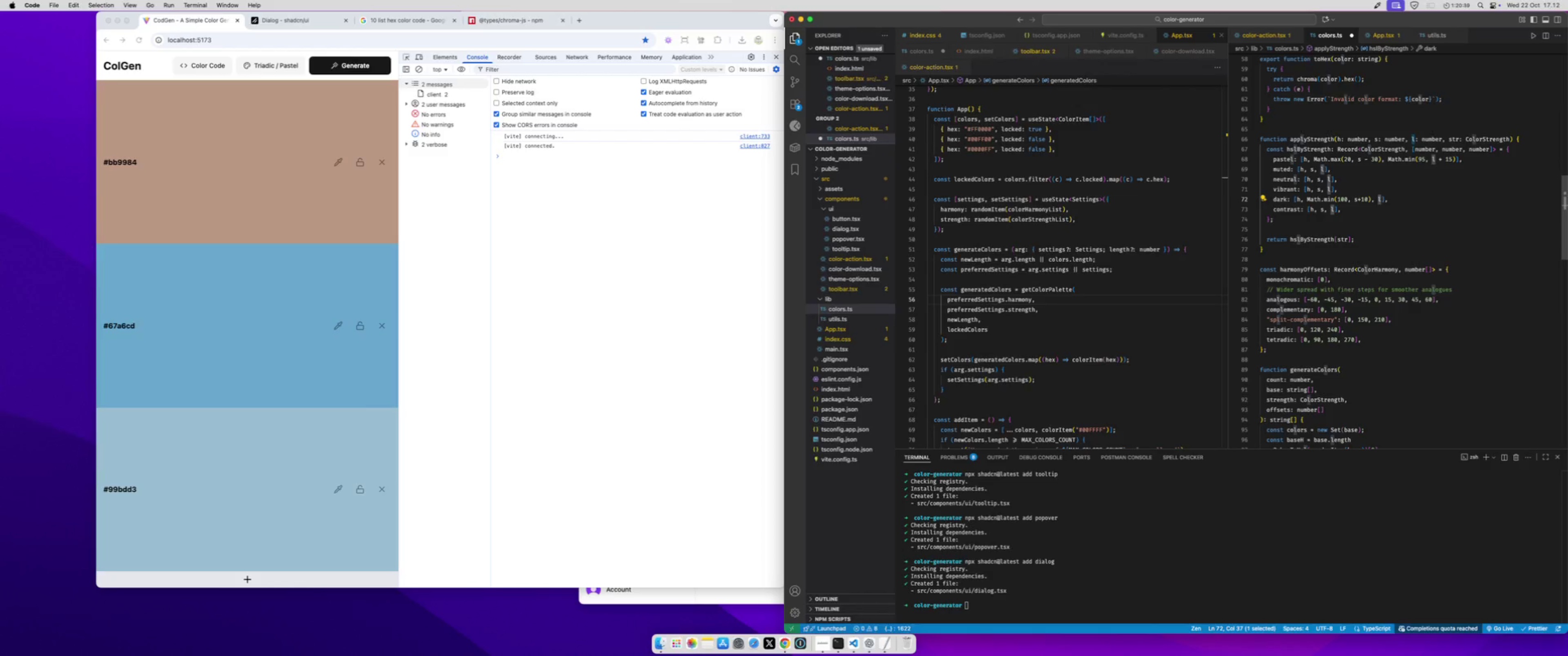 
type(Math.max(5, l-30)
 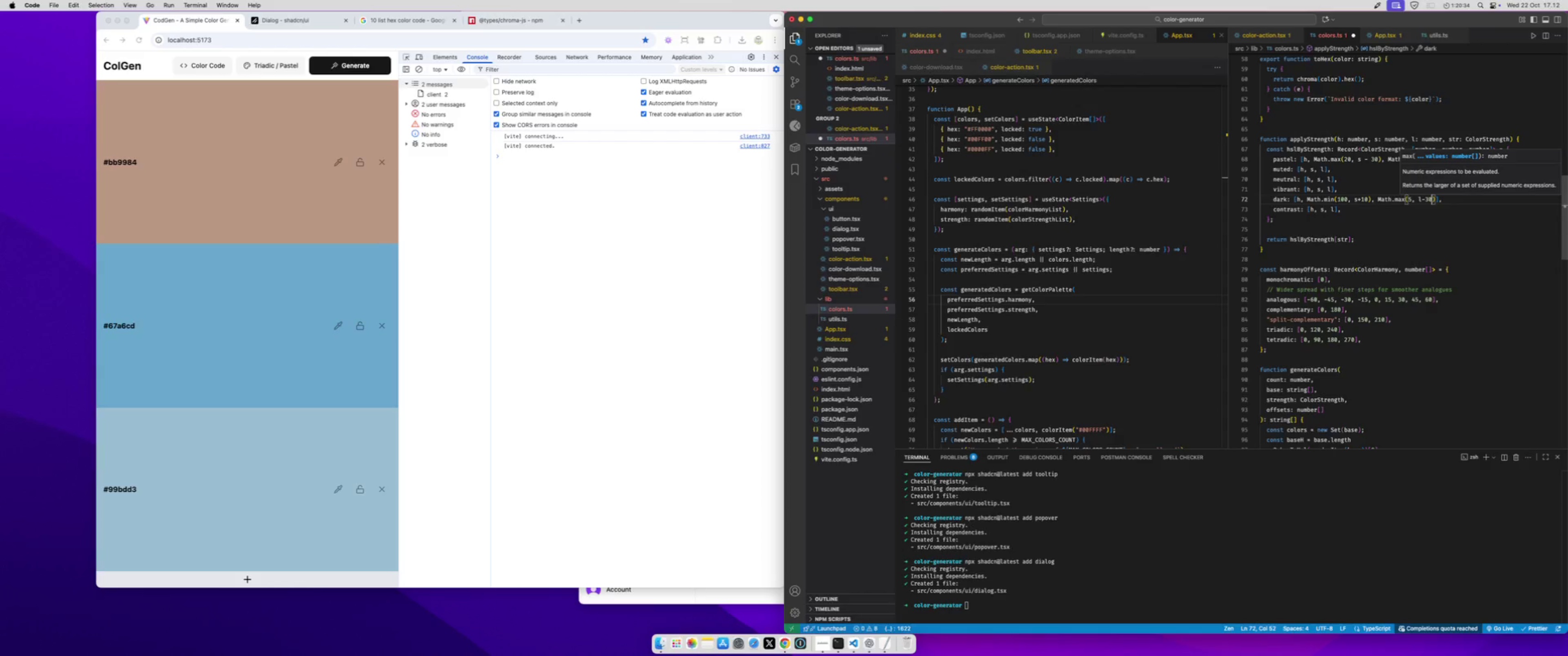 
key(Meta+S)
 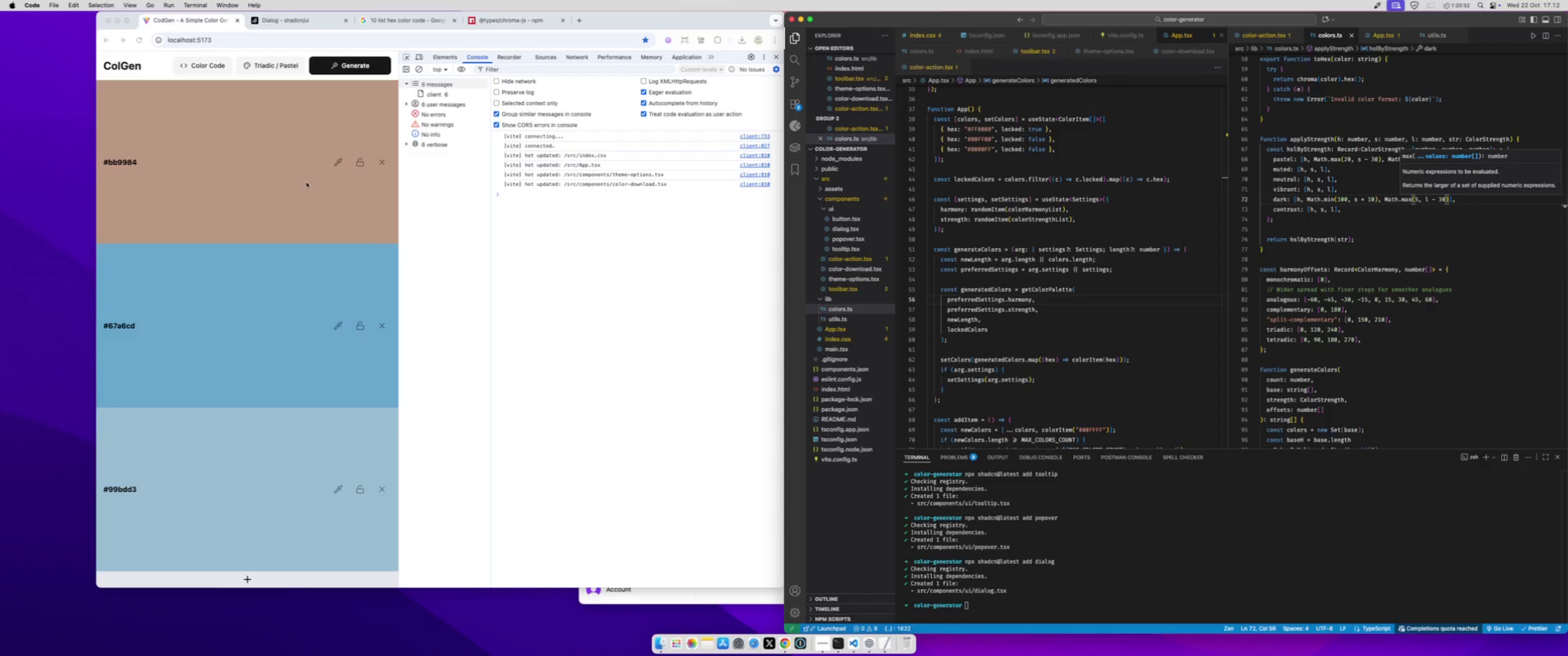 
left_click([263, 139])
 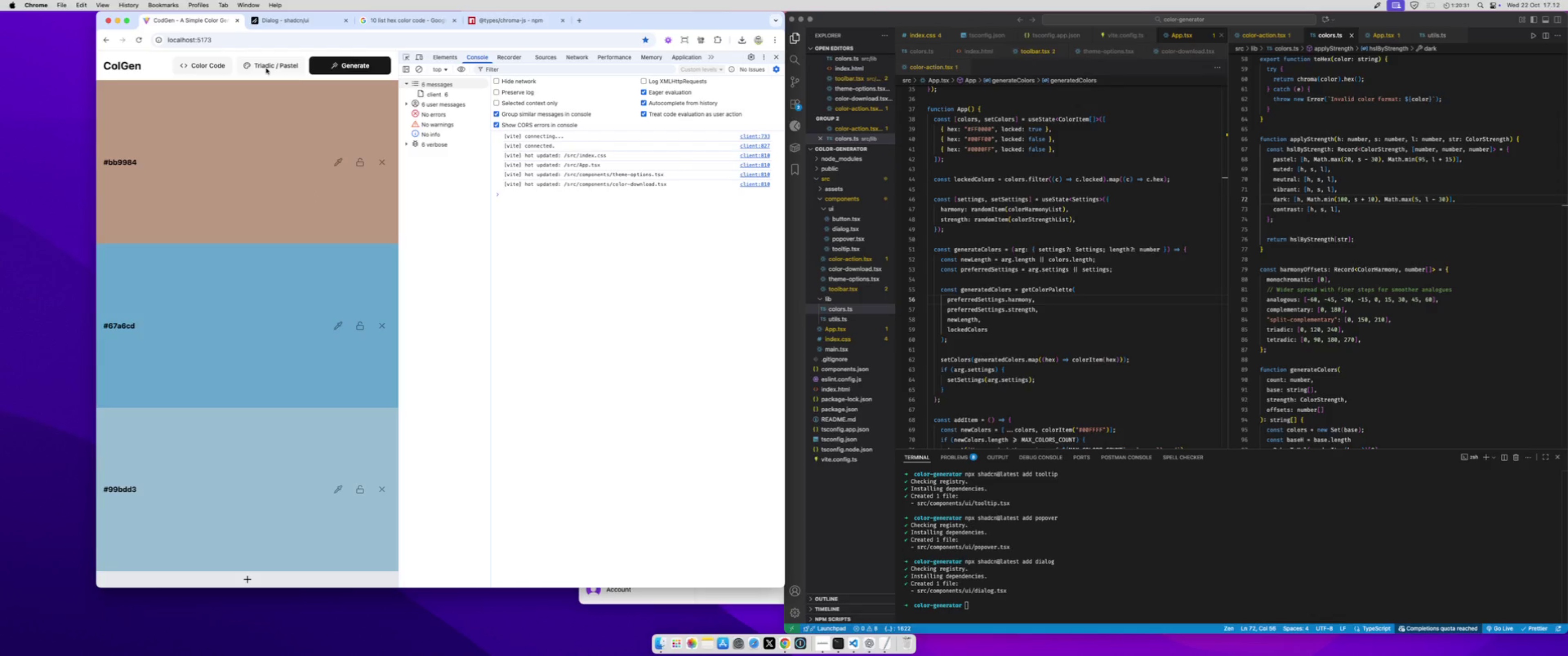 
left_click([266, 68])
 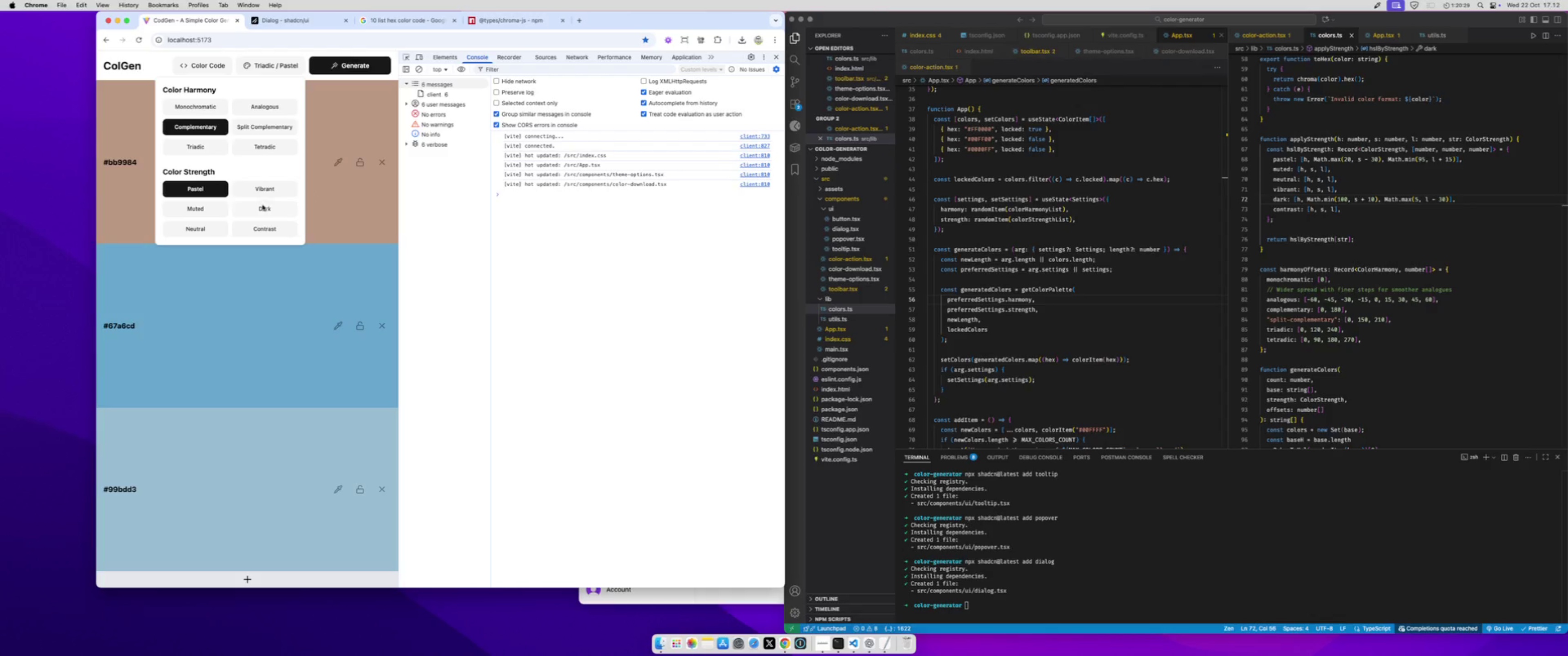 
left_click([263, 208])
 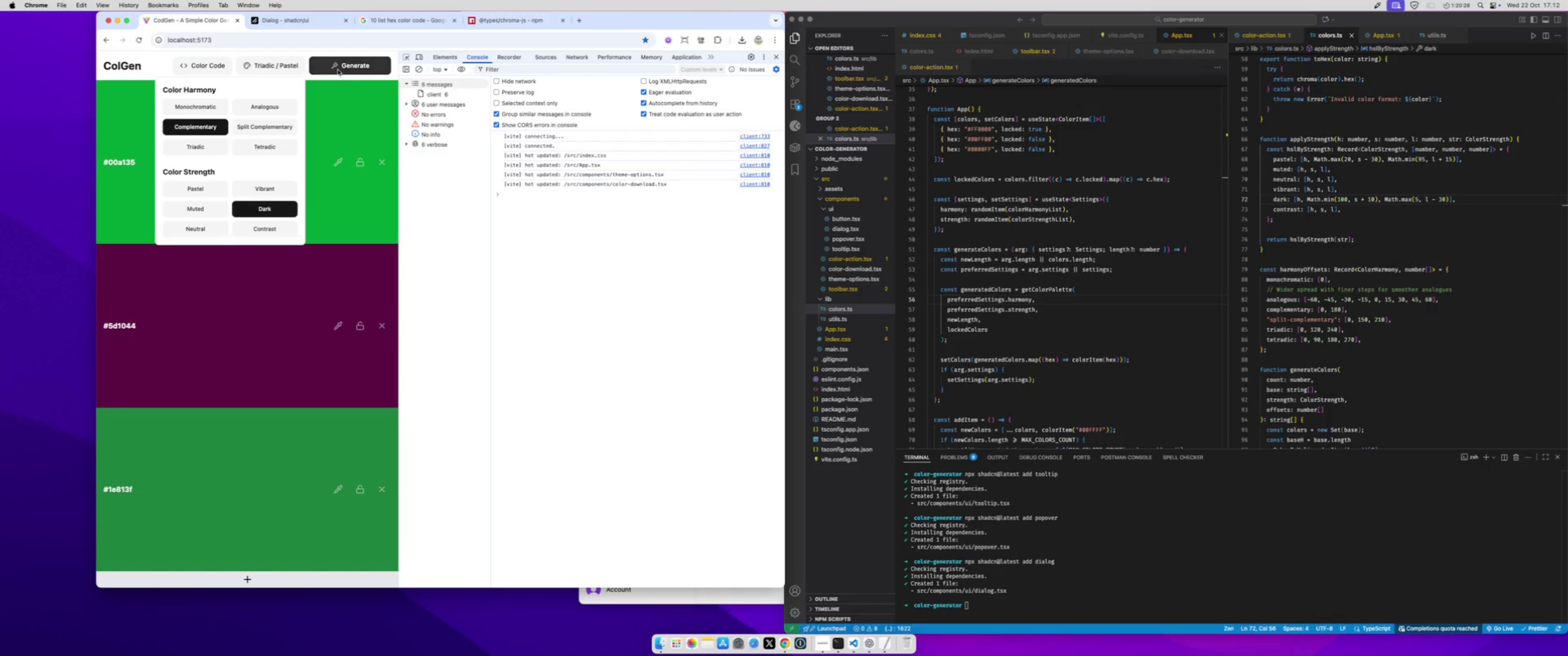 
left_click([339, 65])
 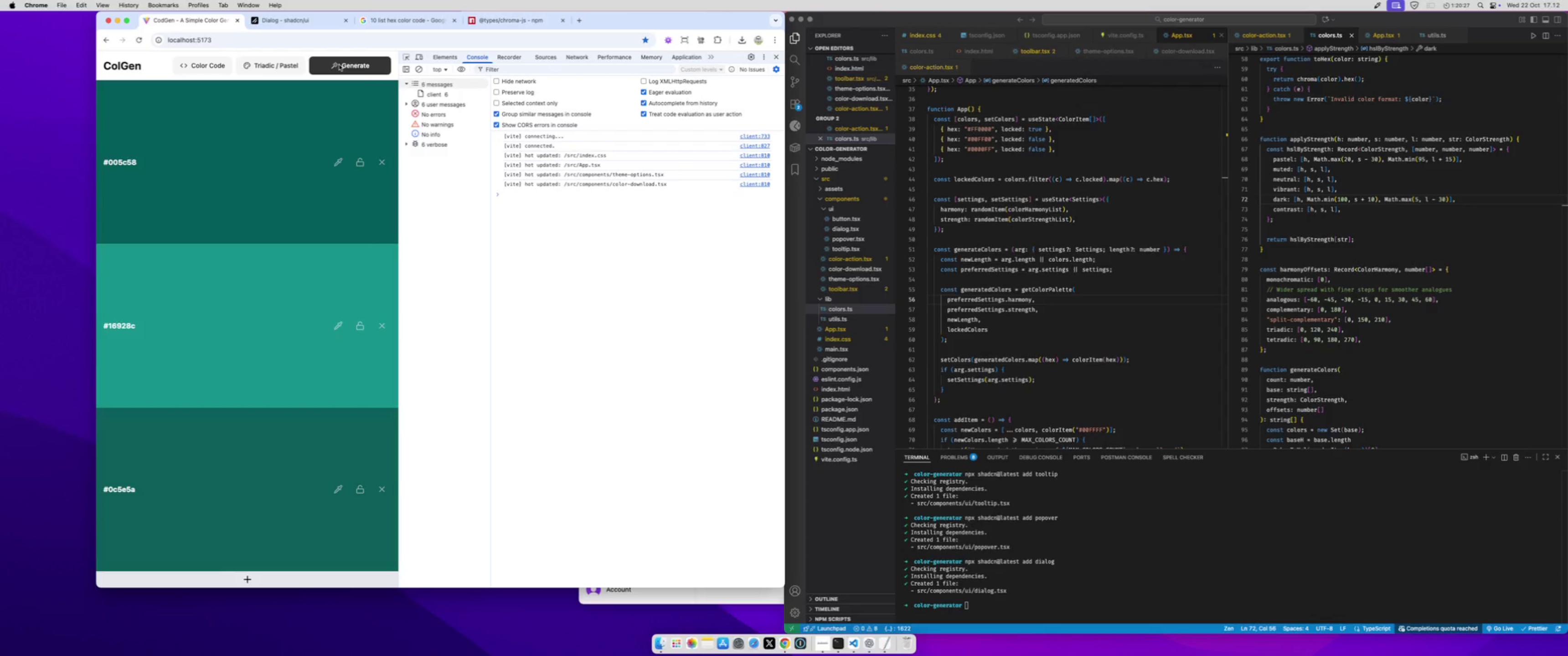 
double_click([339, 65])
 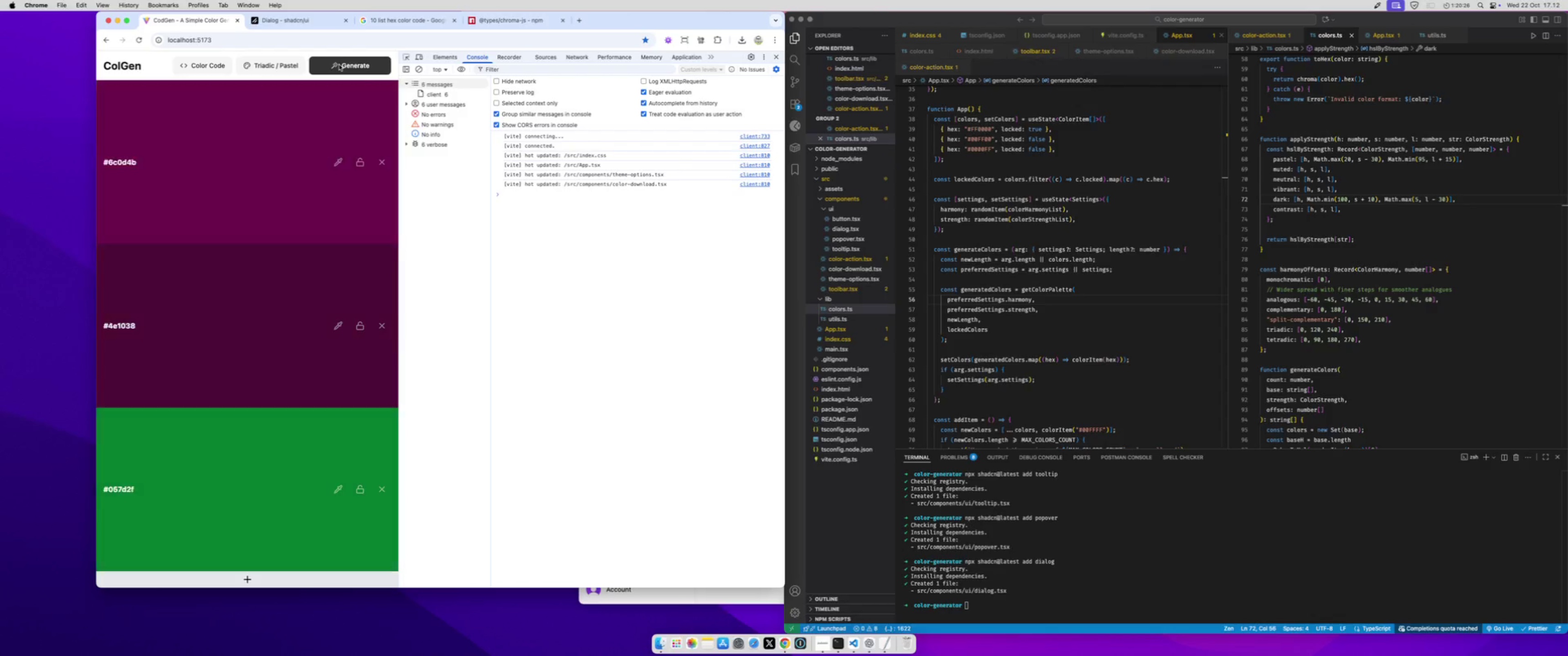 
triple_click([339, 65])
 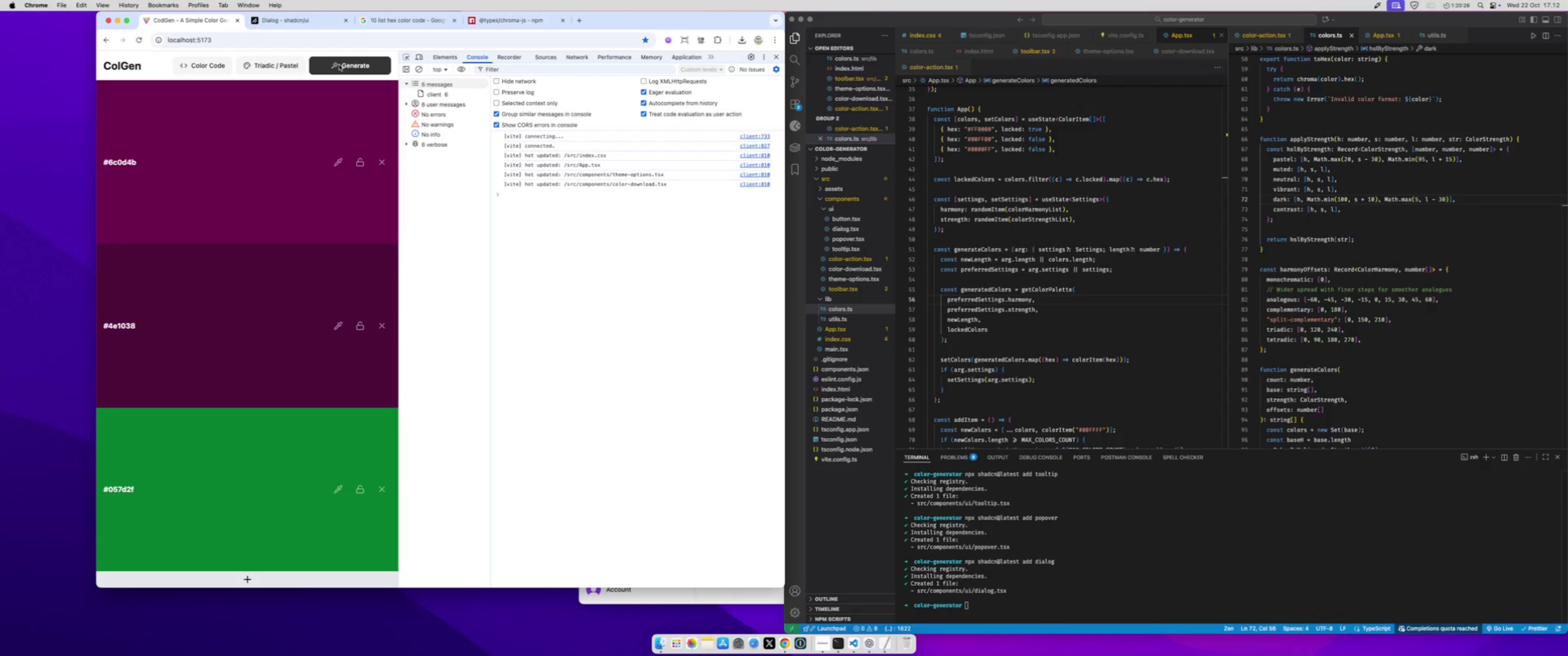 
triple_click([339, 65])
 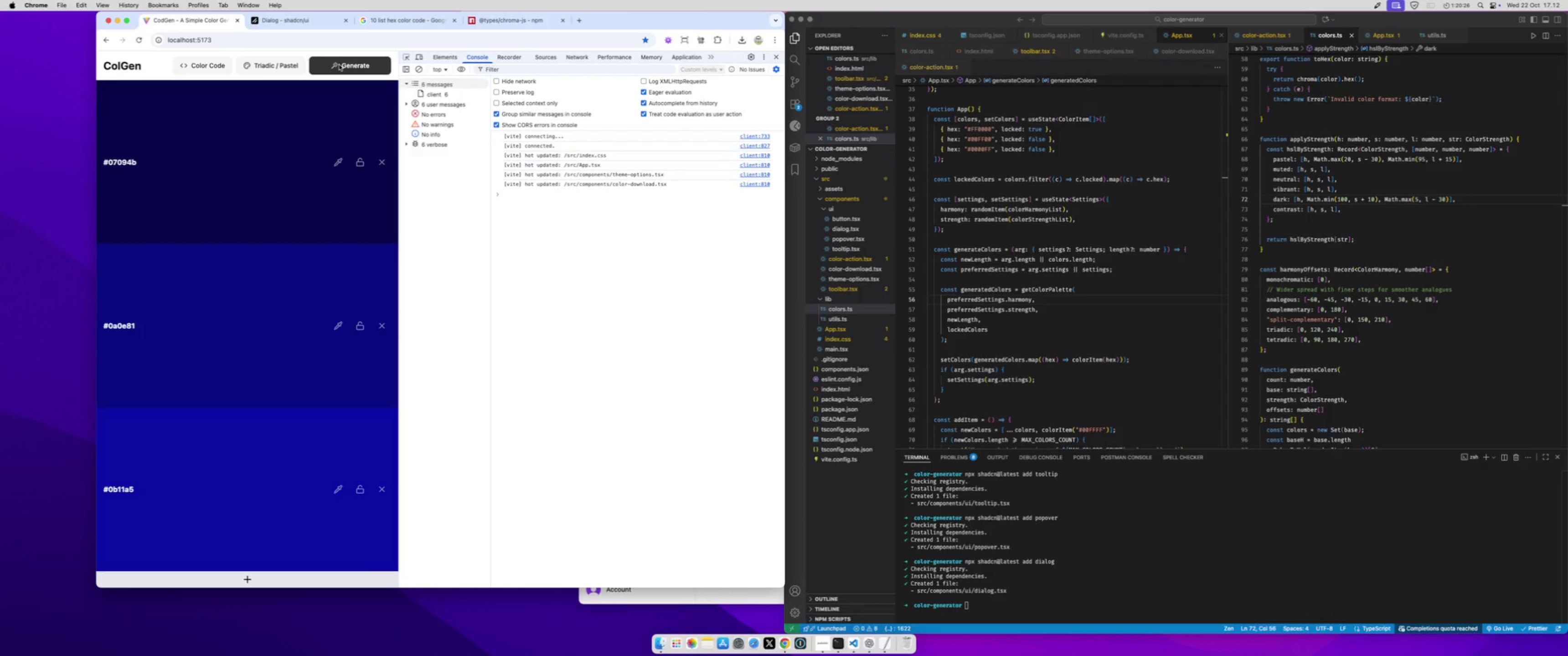 
triple_click([339, 65])
 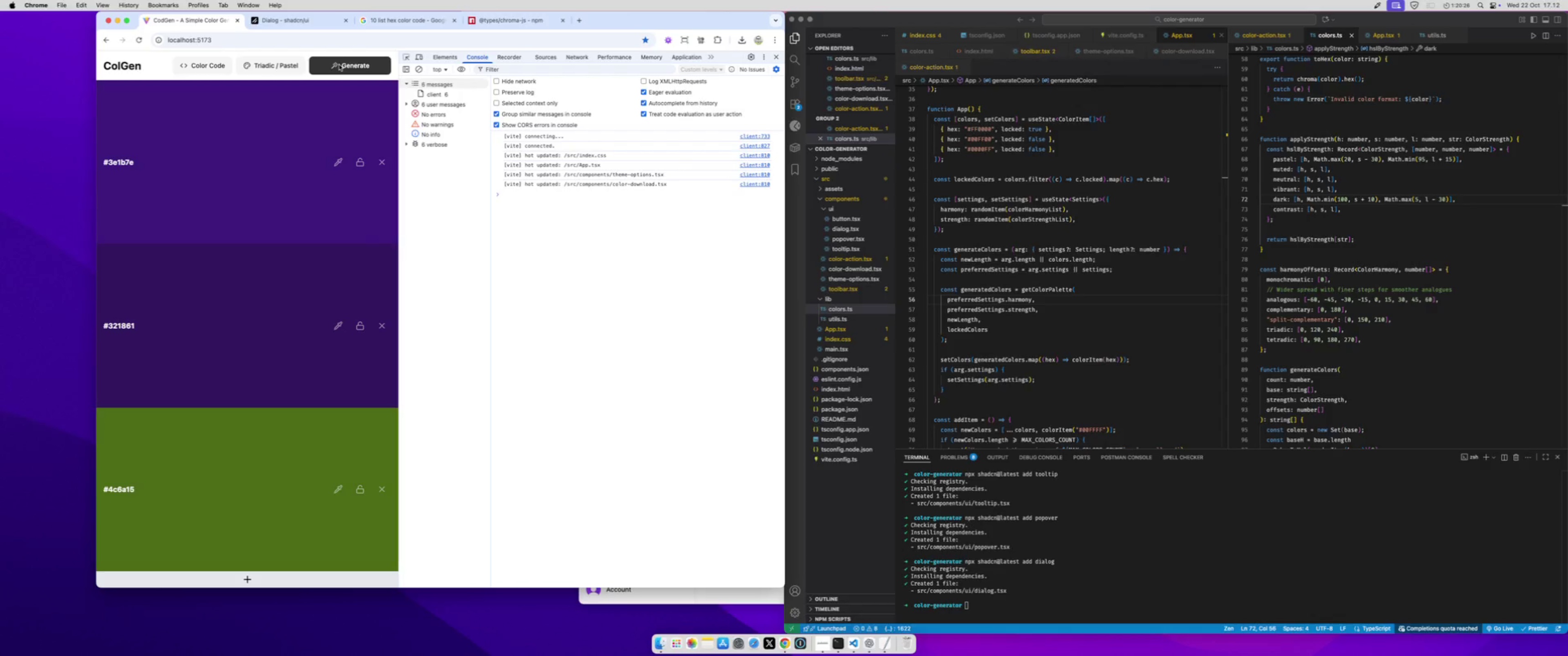 
triple_click([339, 65])
 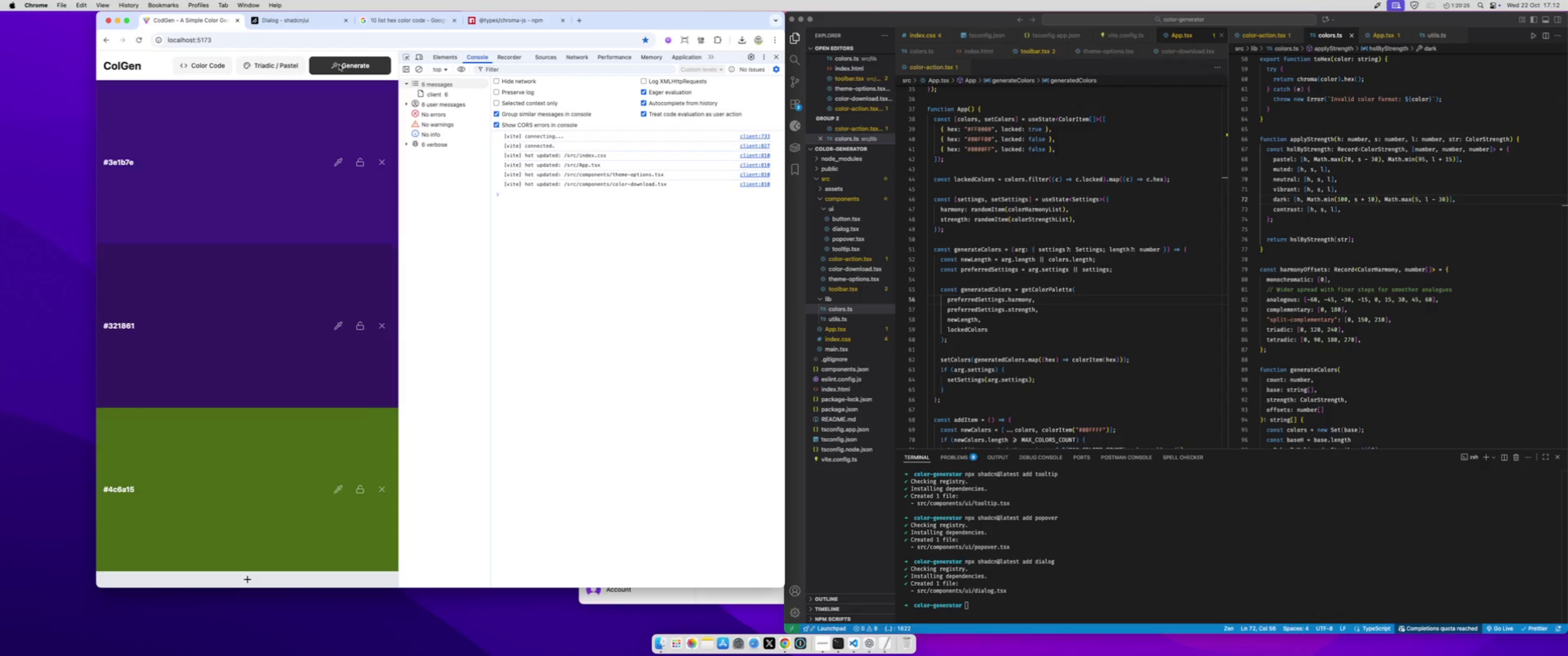 
triple_click([339, 65])
 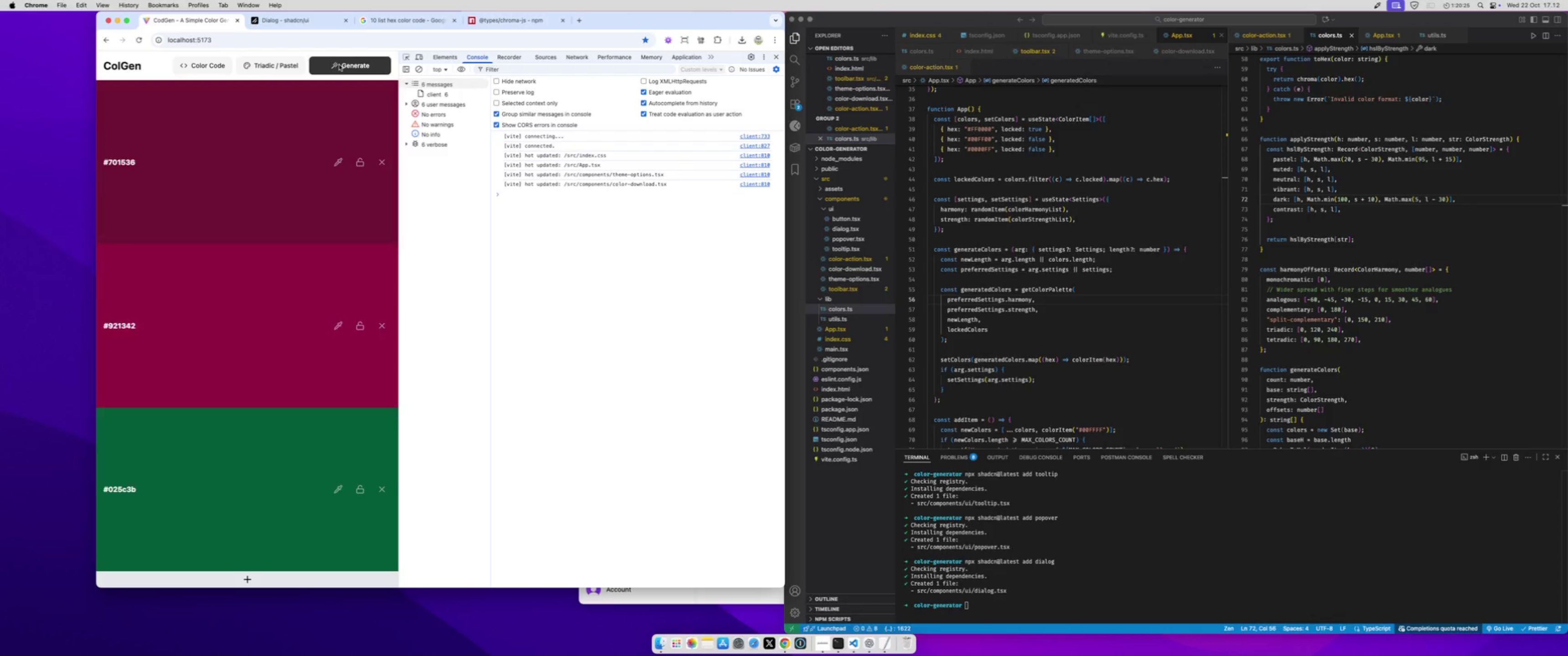 
triple_click([339, 65])
 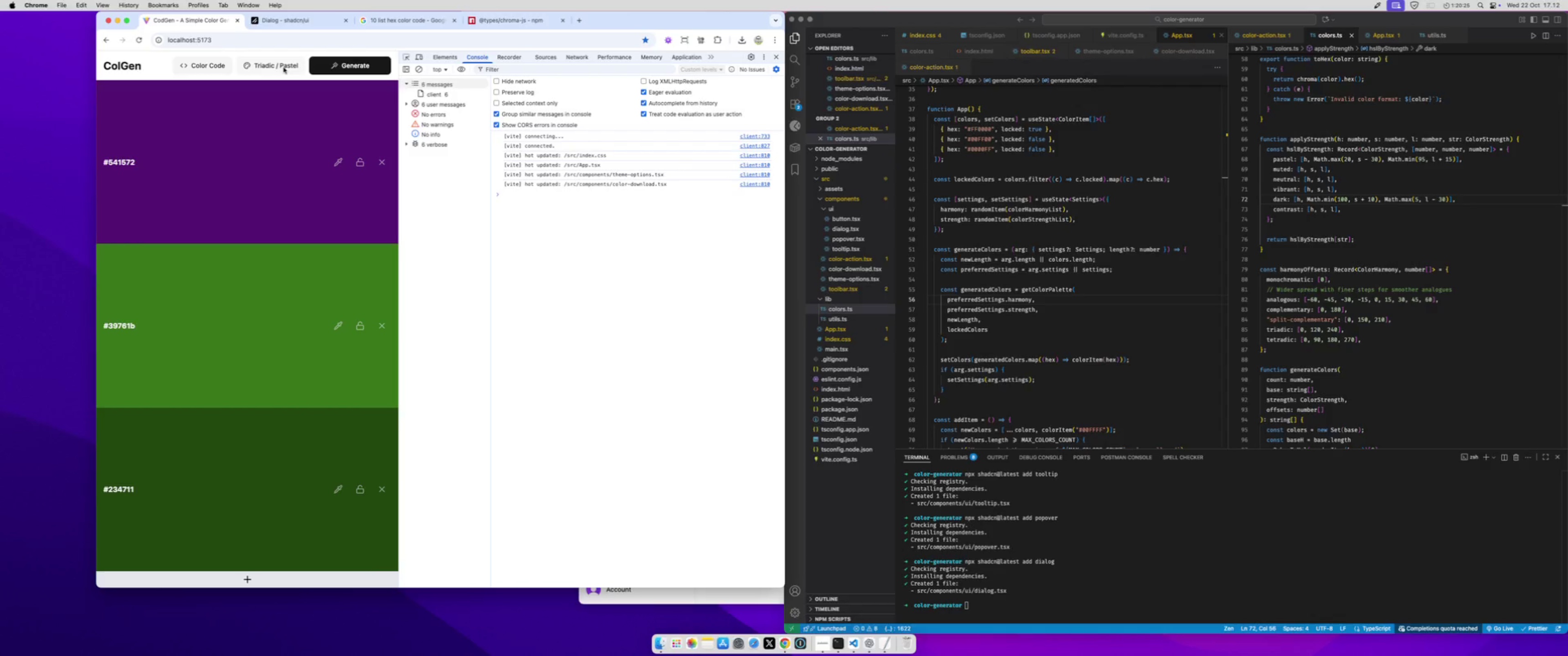 
left_click([284, 67])
 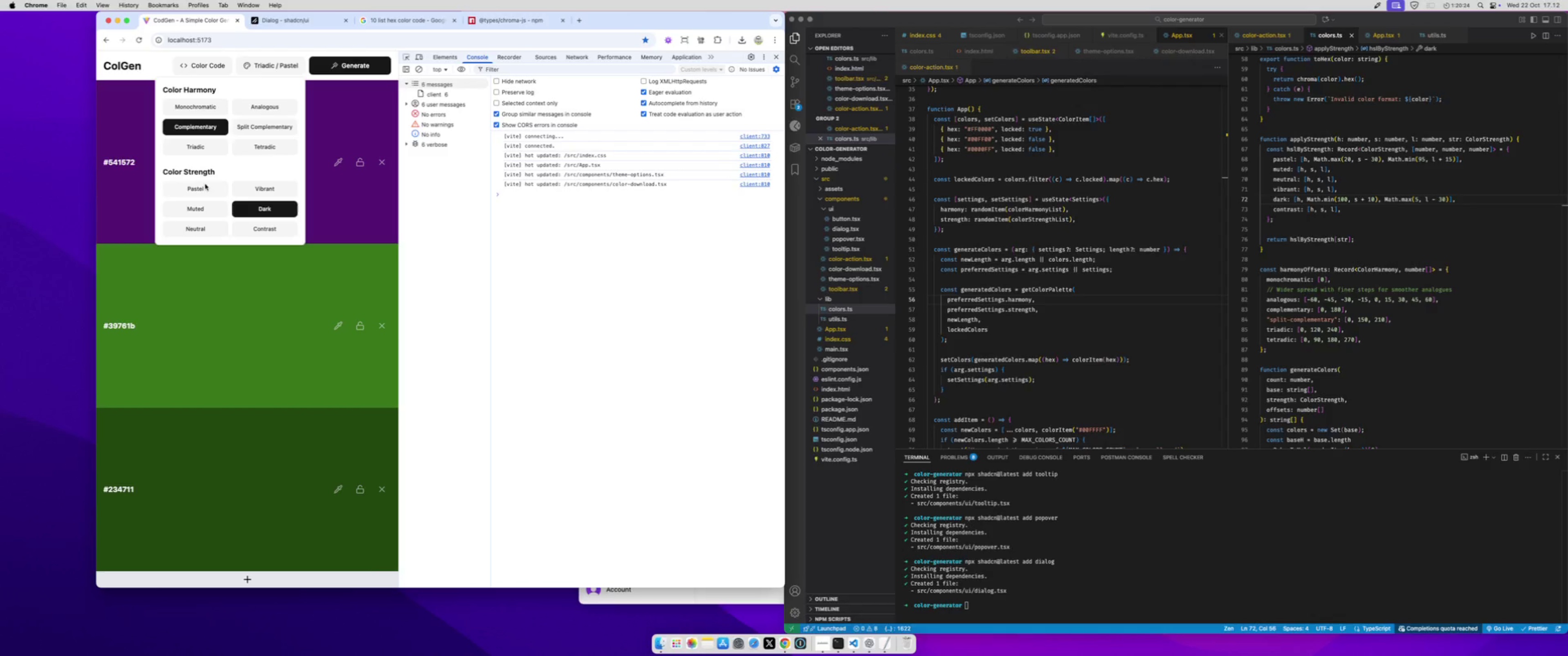 
left_click([205, 187])
 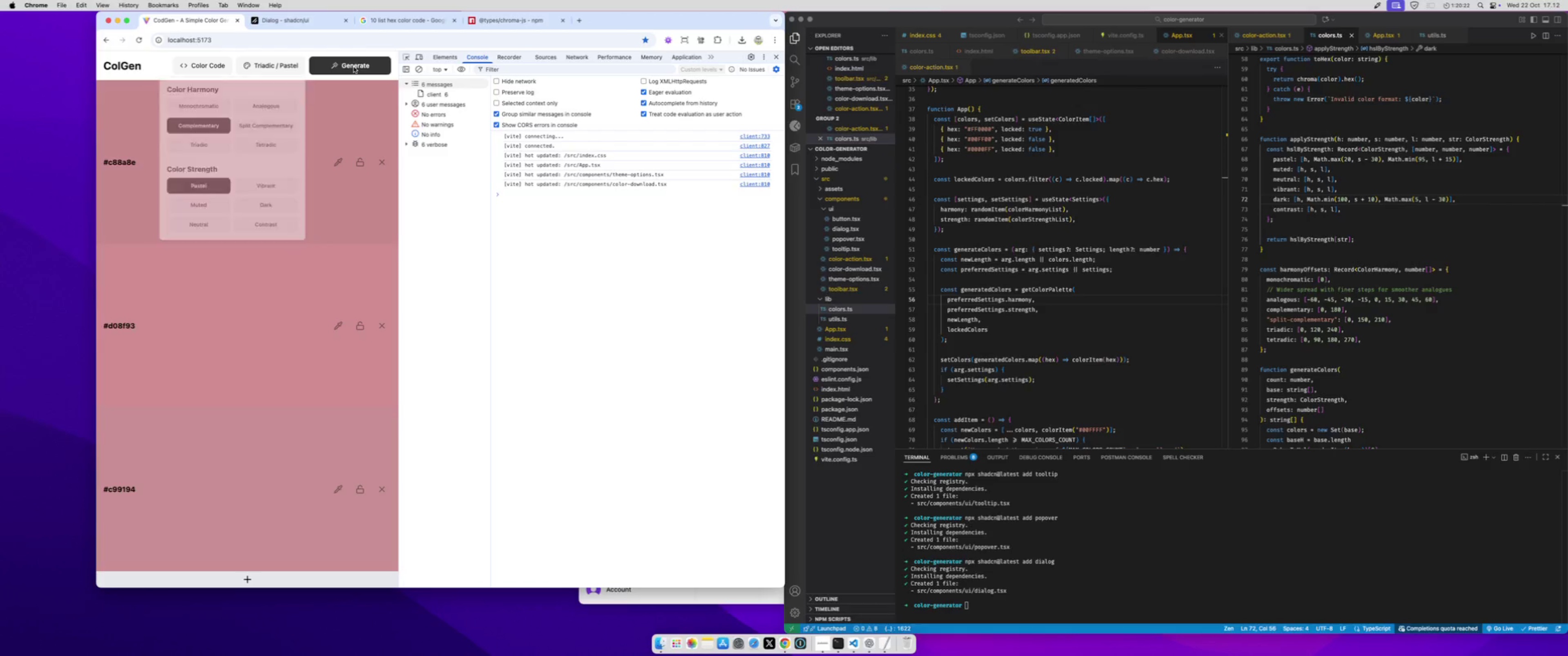 
double_click([354, 67])
 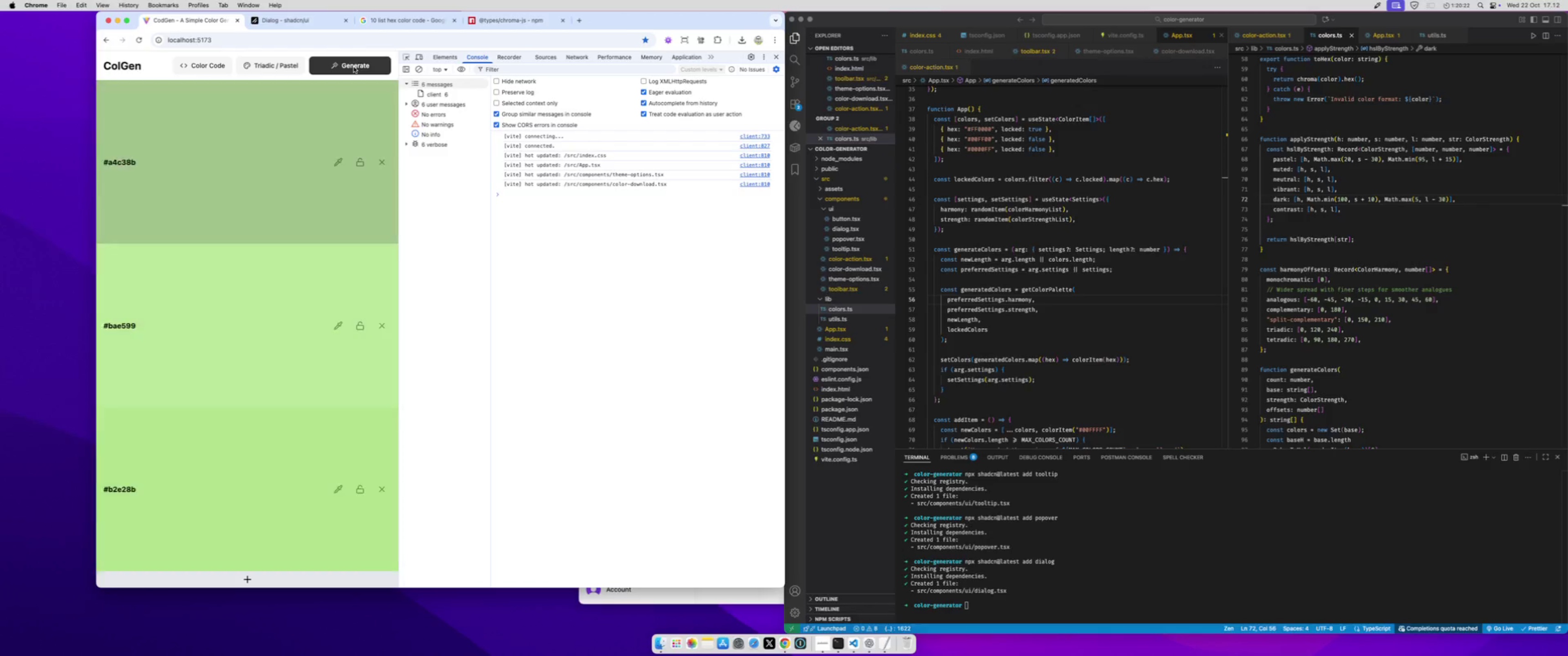 
triple_click([354, 67])
 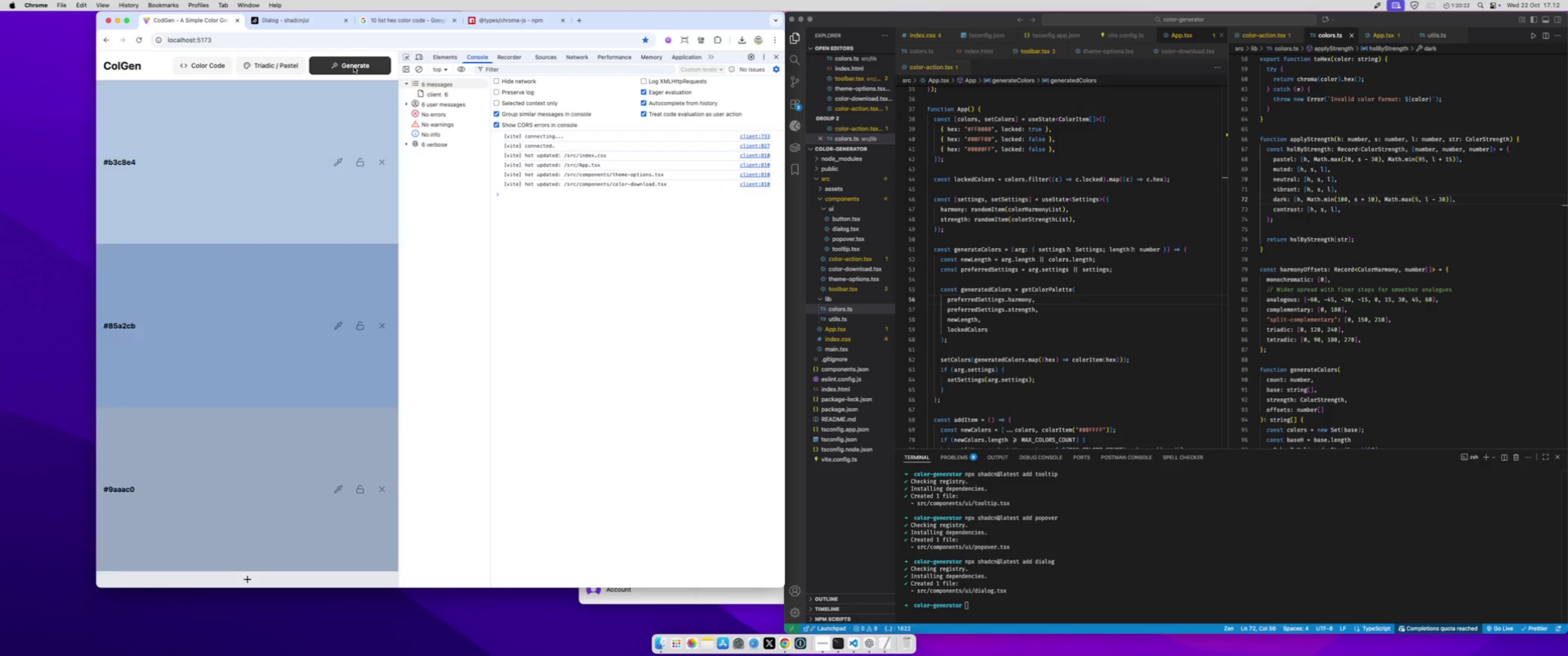 
triple_click([354, 67])
 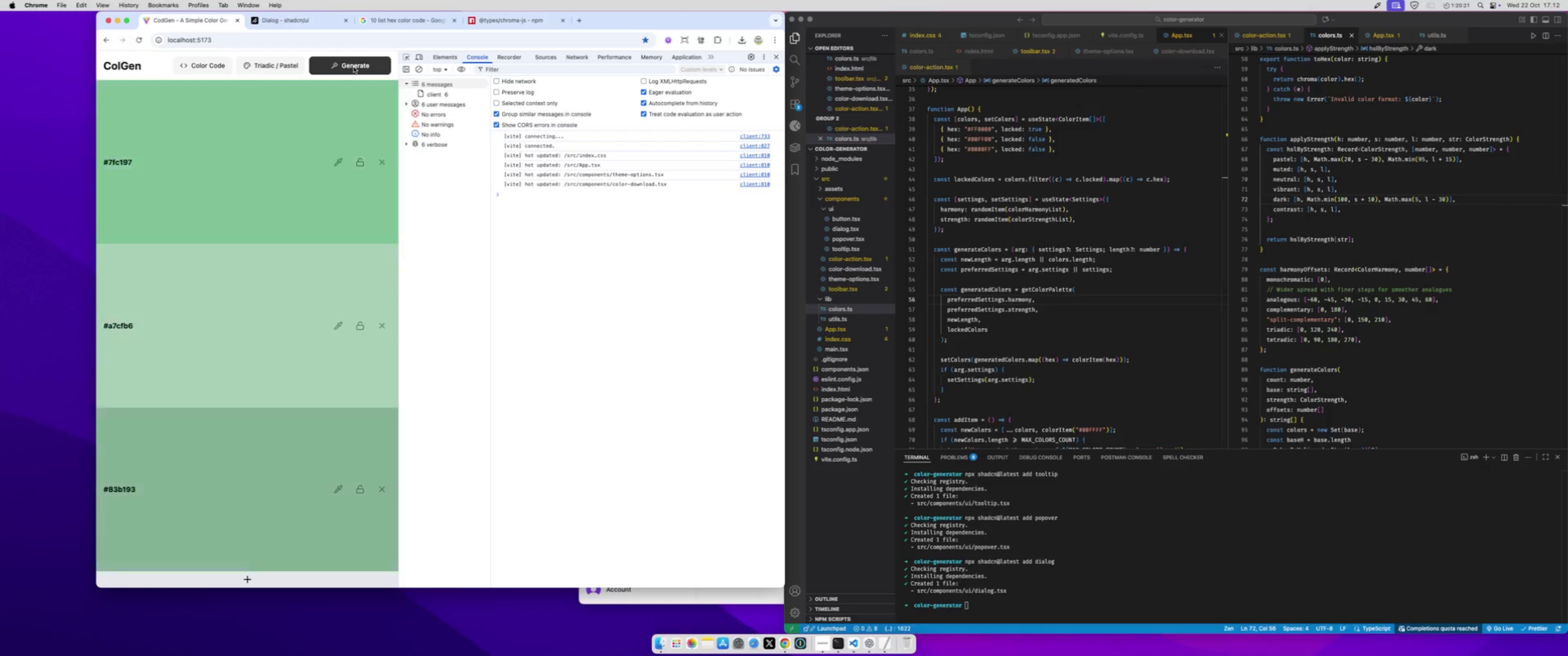 
triple_click([354, 67])
 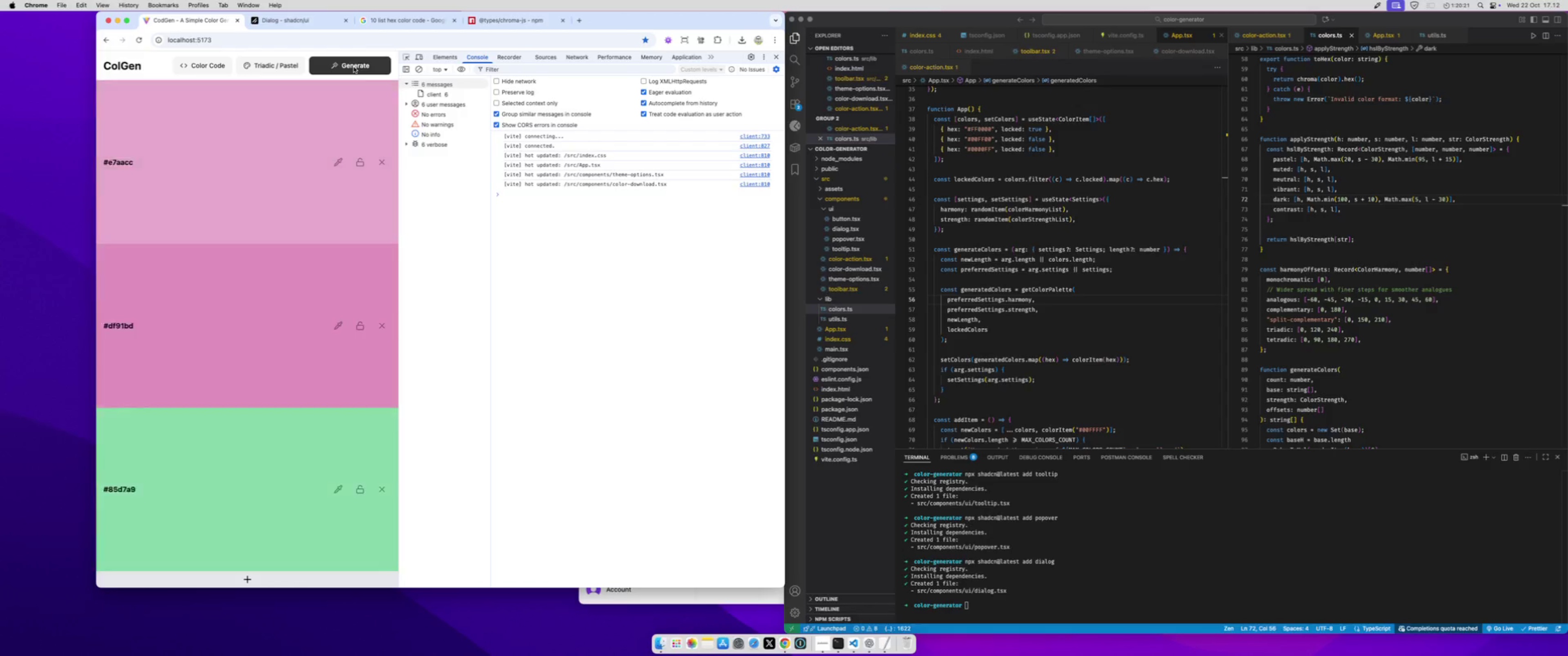 
triple_click([354, 67])
 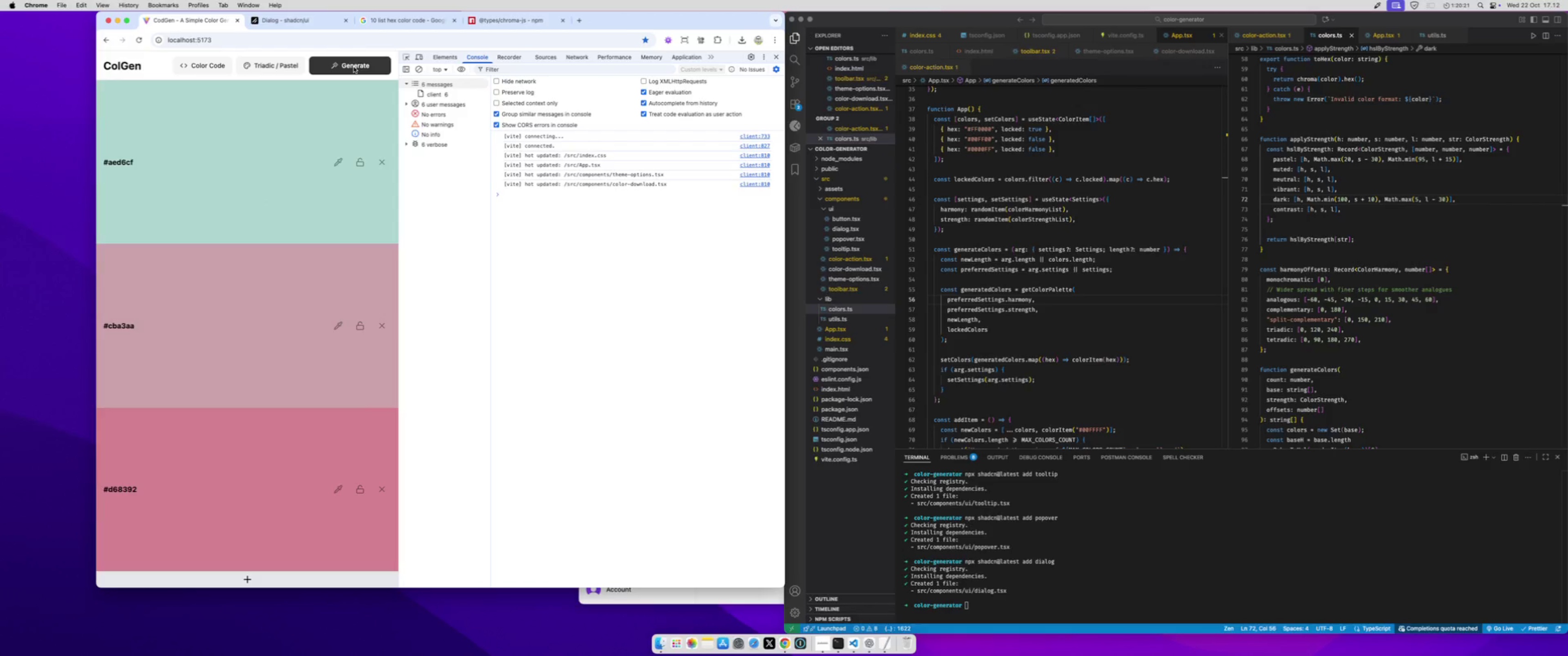 
triple_click([354, 67])
 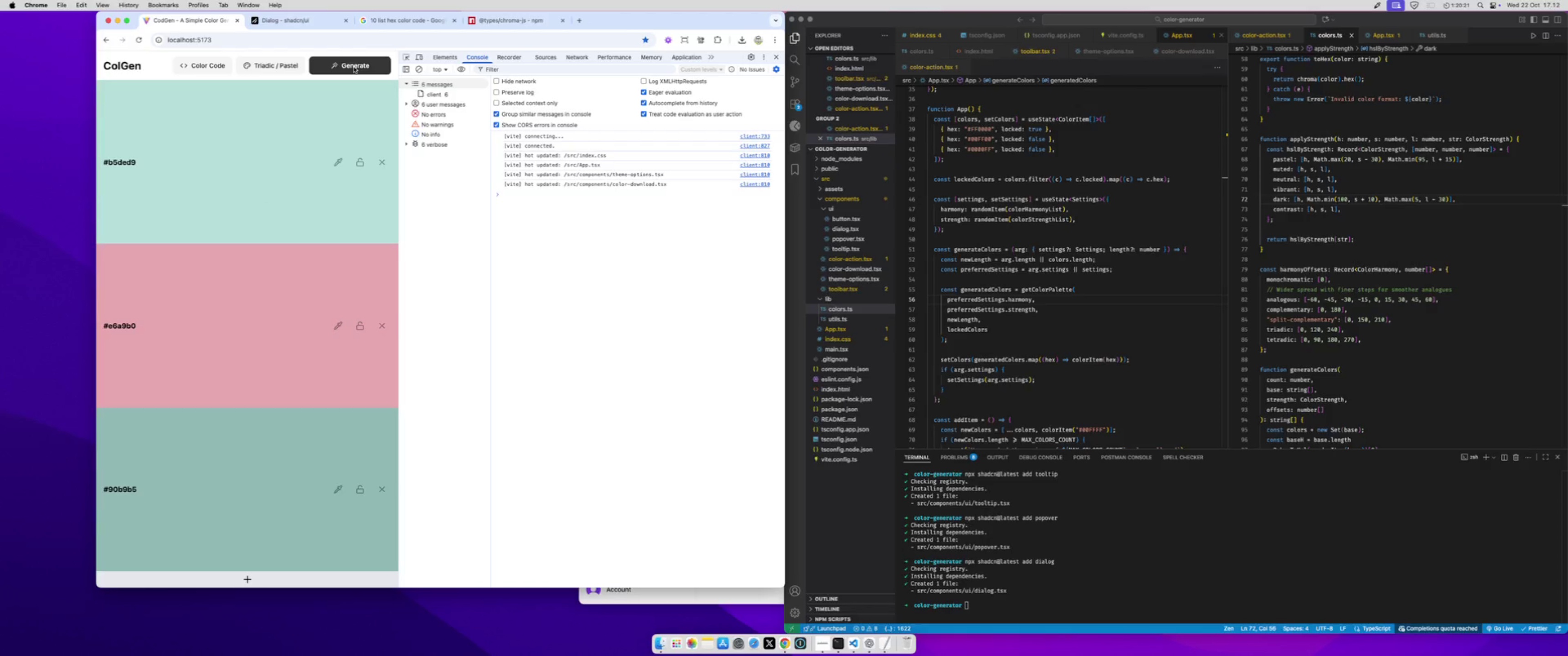 
triple_click([354, 67])
 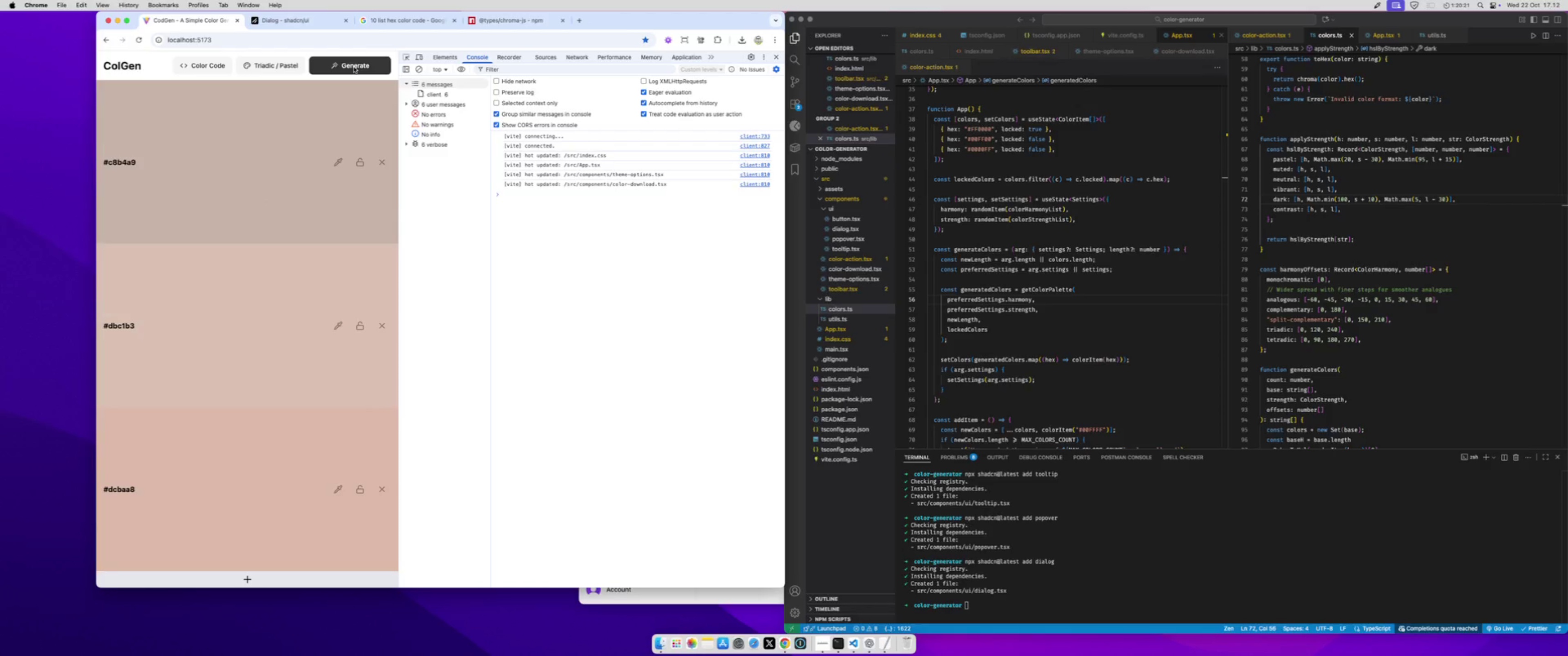 
triple_click([354, 67])
 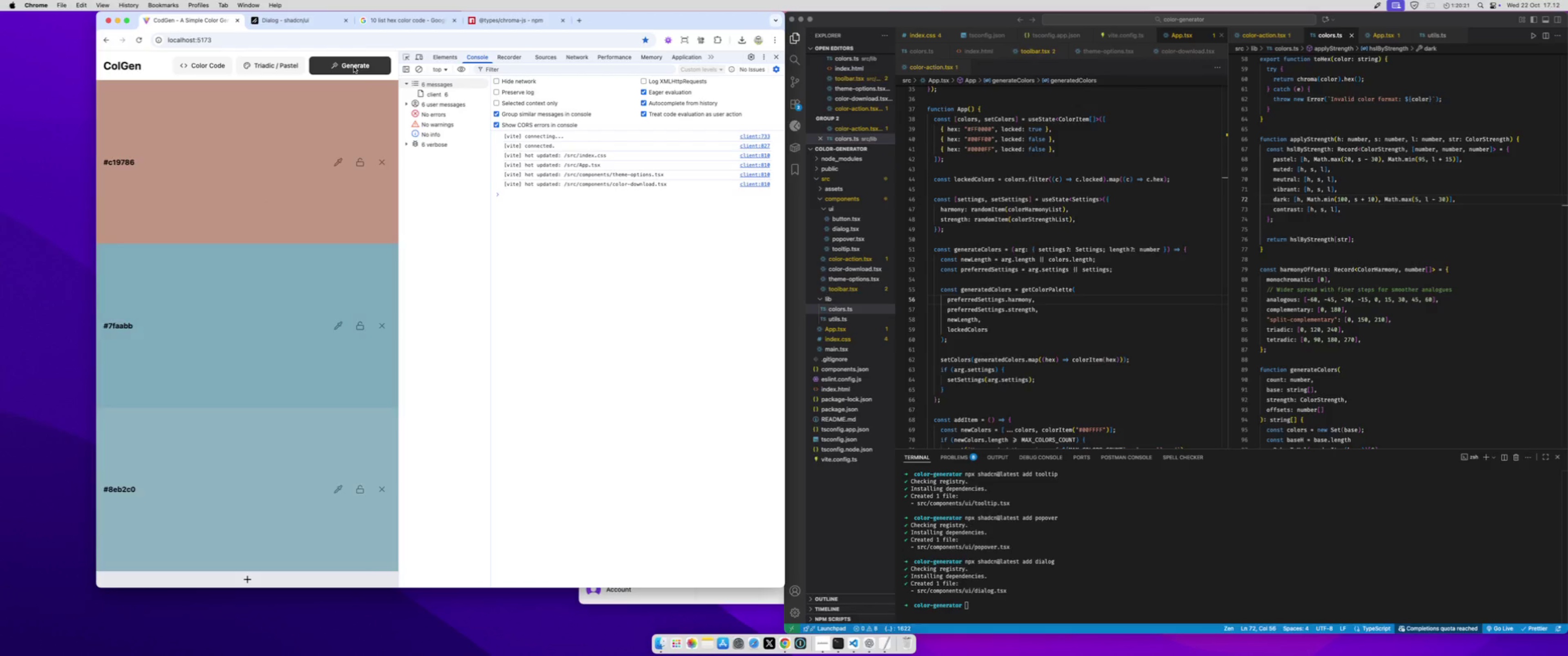 
triple_click([354, 67])
 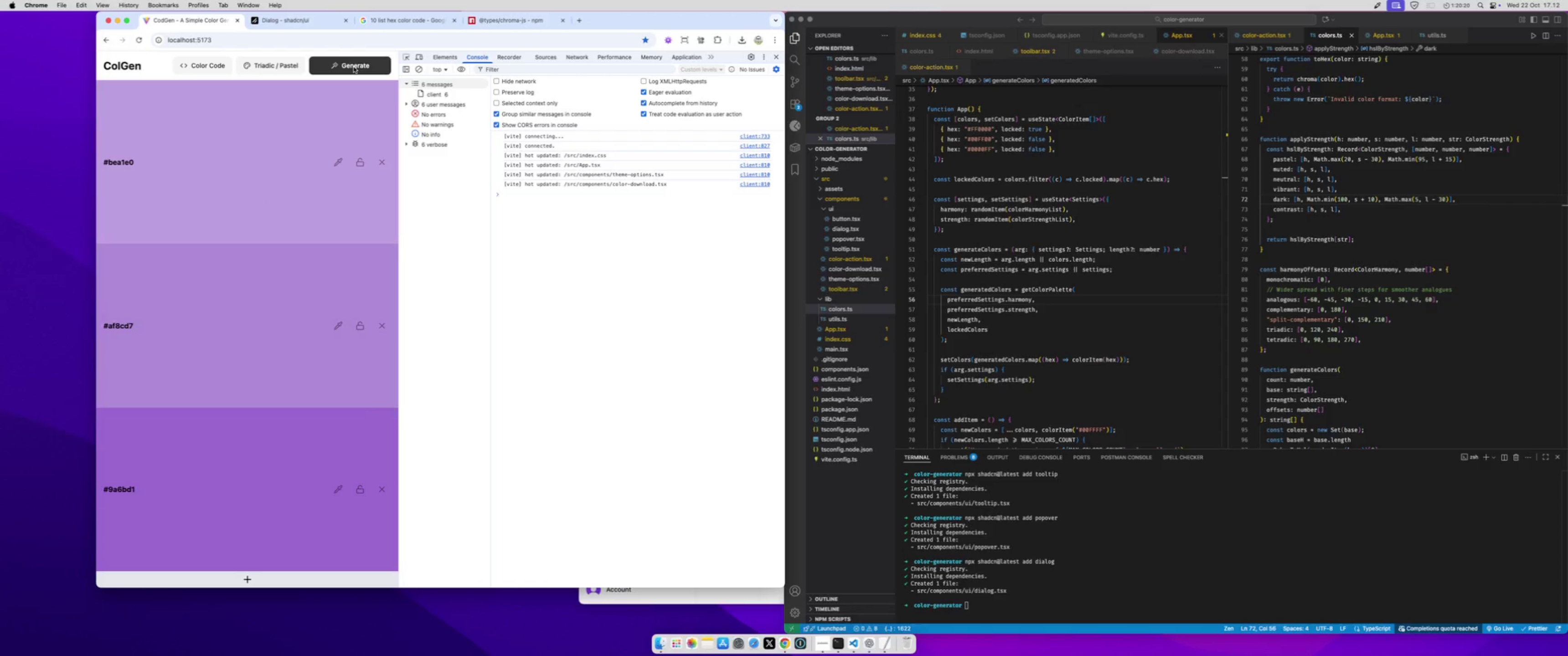 
triple_click([354, 67])
 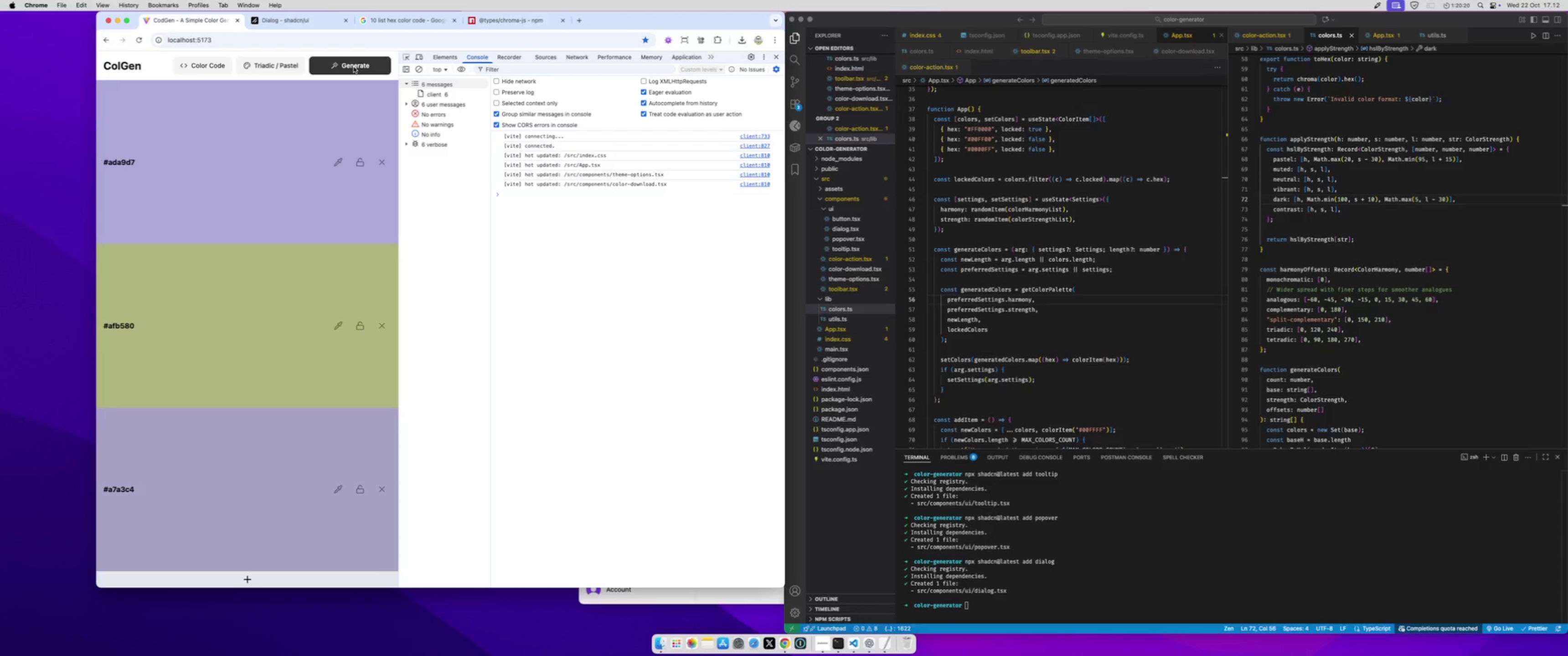 
triple_click([354, 67])
 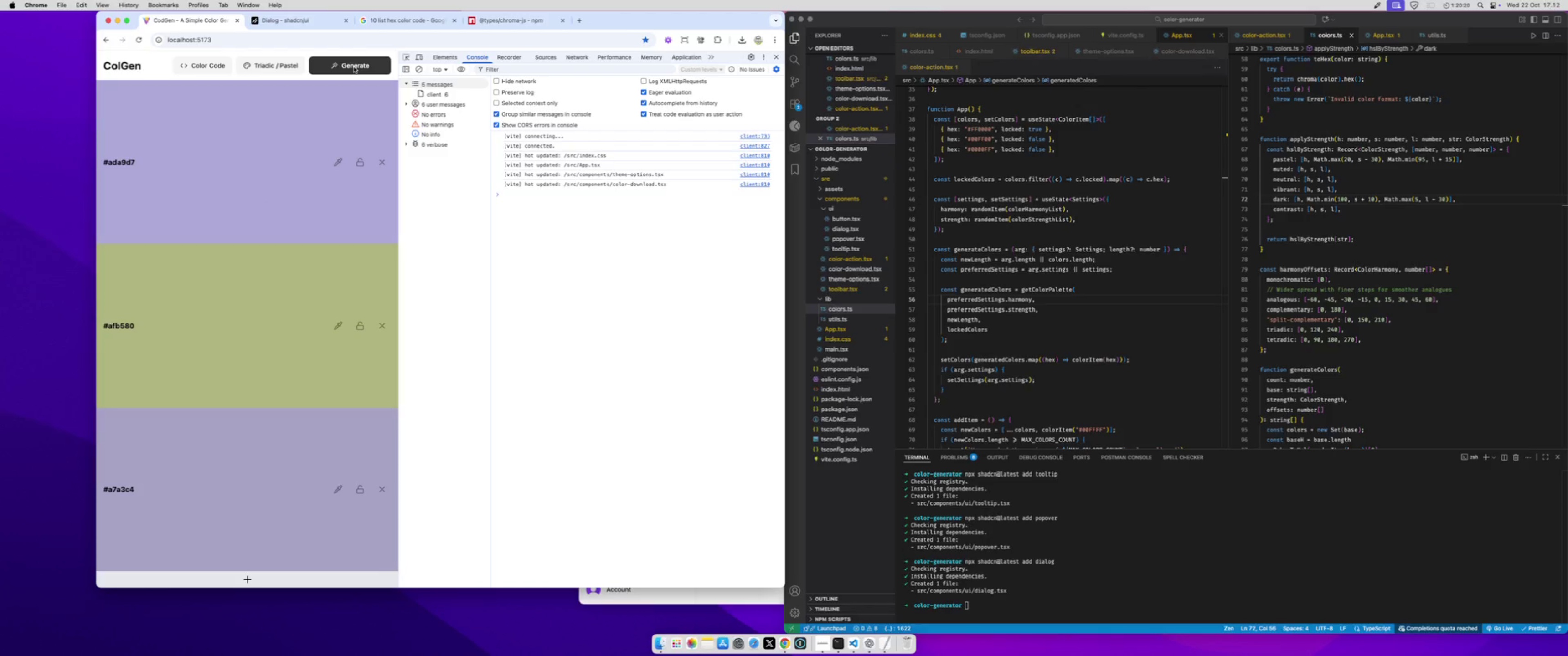 
triple_click([354, 67])
 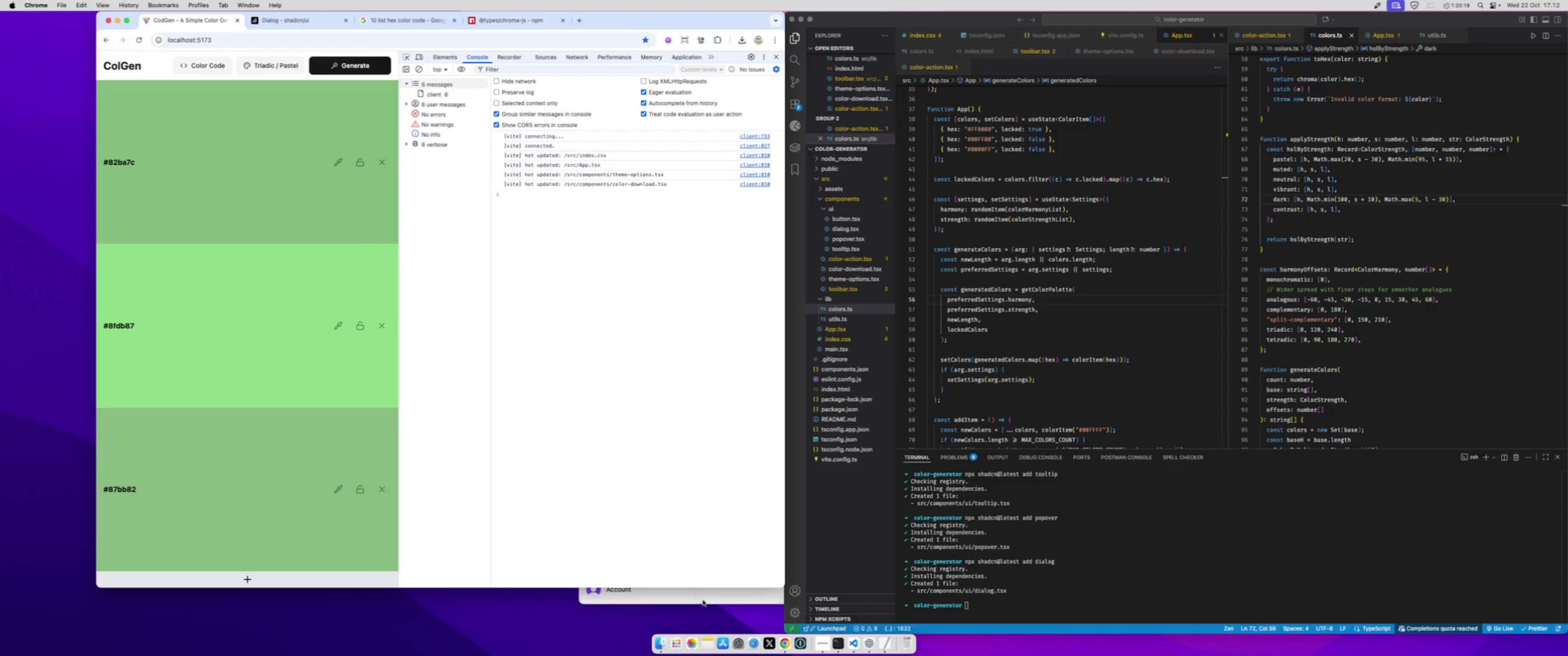 
left_click([704, 597])